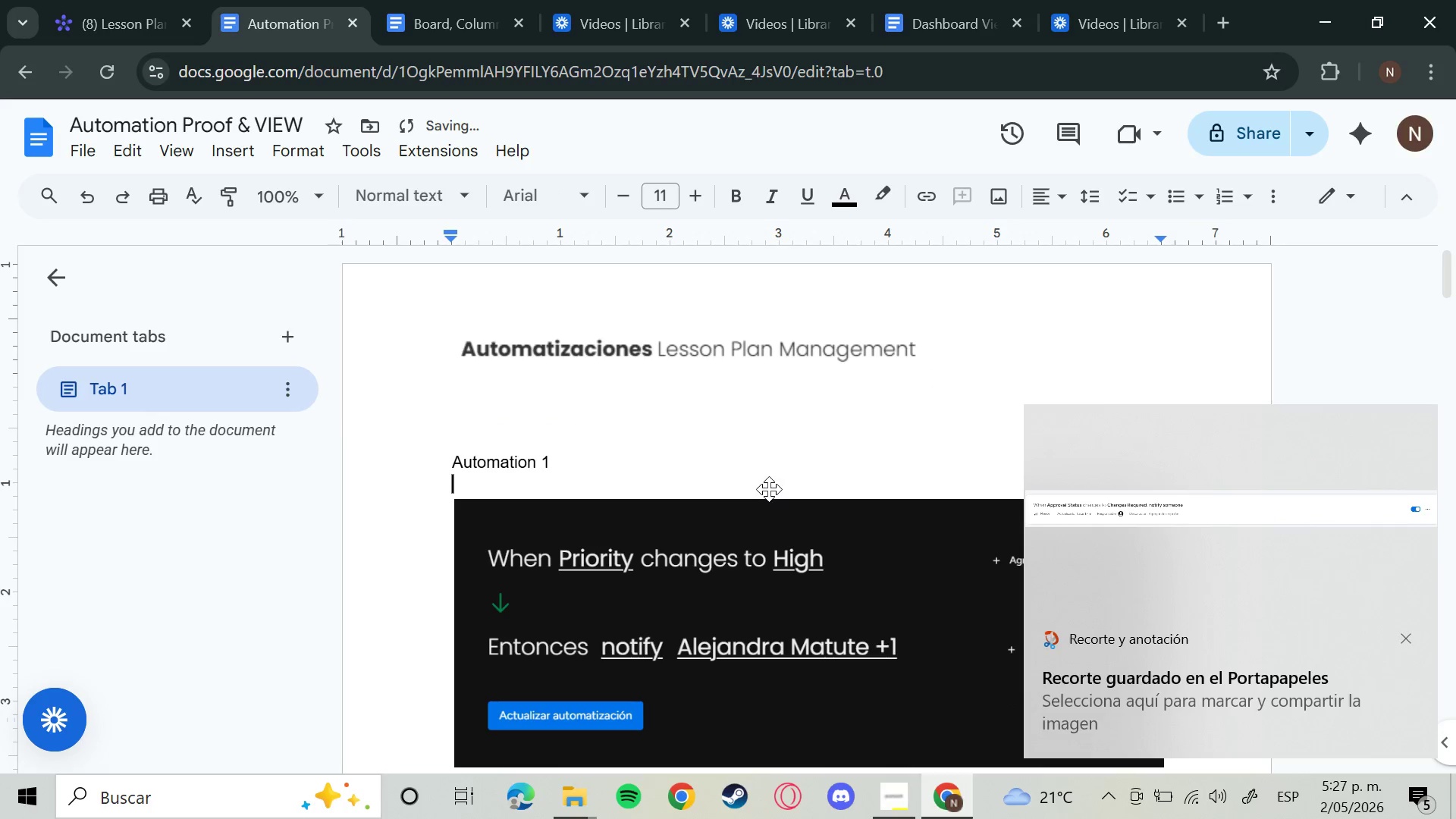 
key(Control+V)
 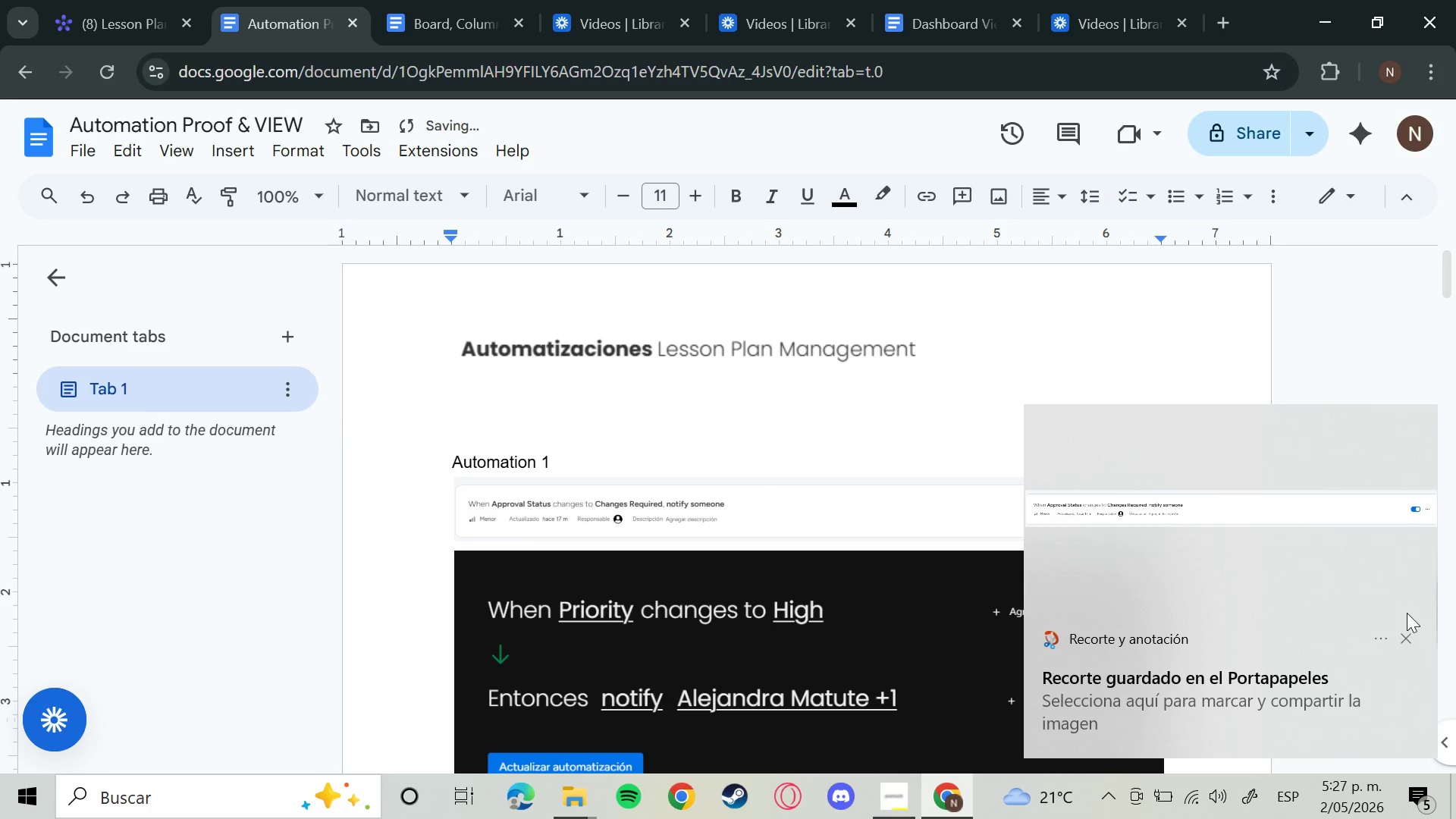 
left_click([1406, 640])
 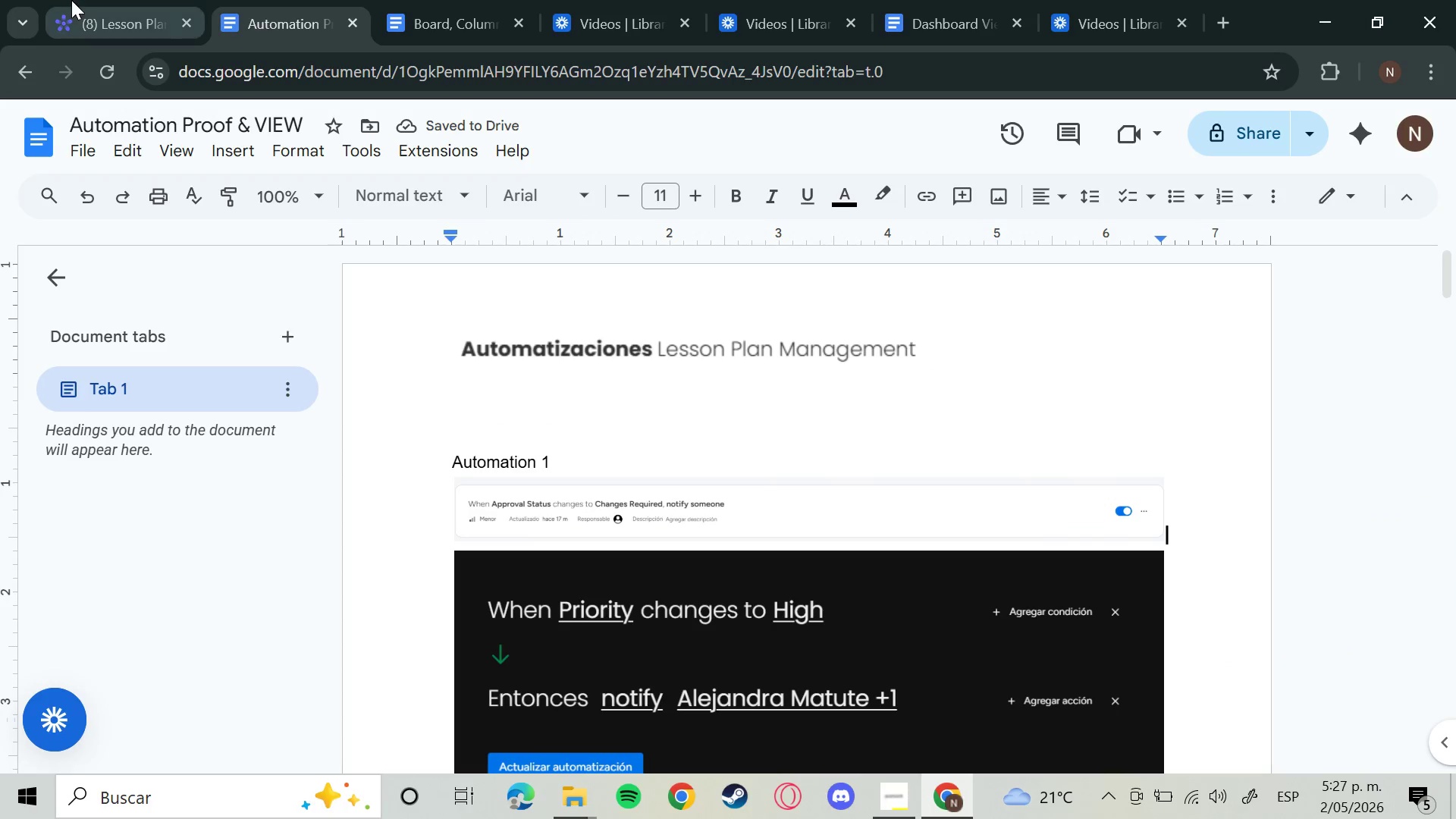 
left_click([77, 2])
 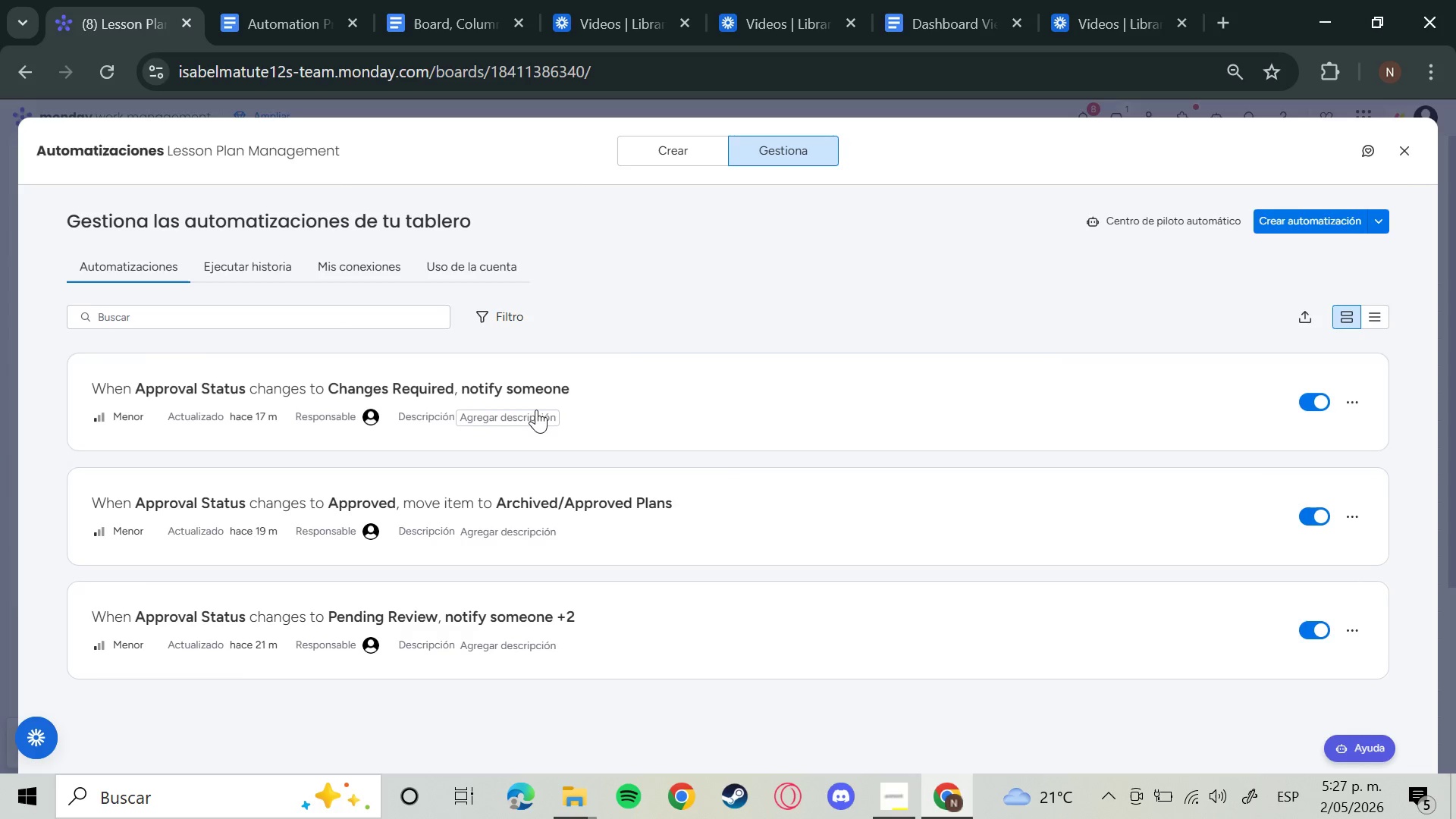 
left_click([536, 410])
 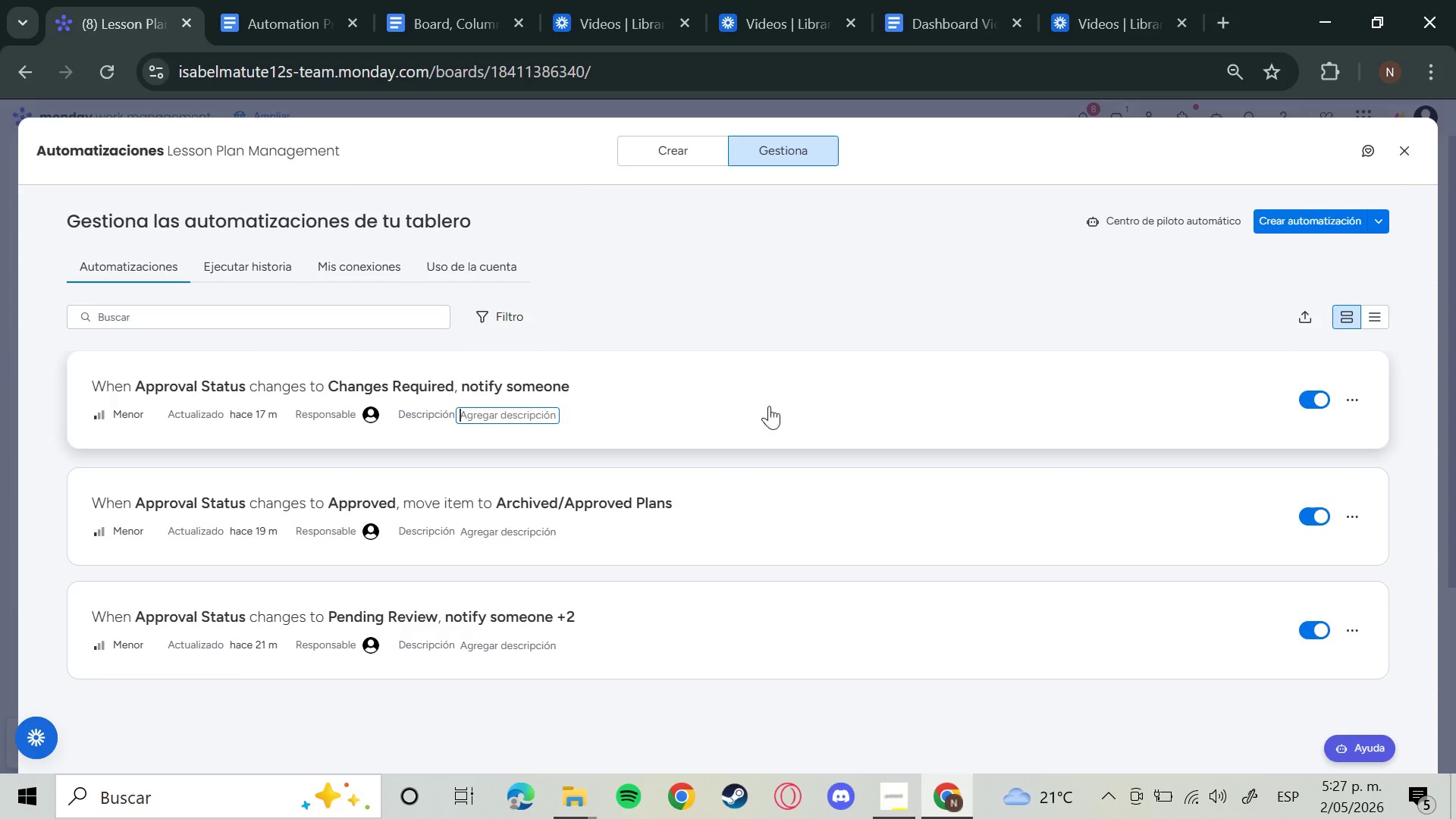 
left_click([842, 405])
 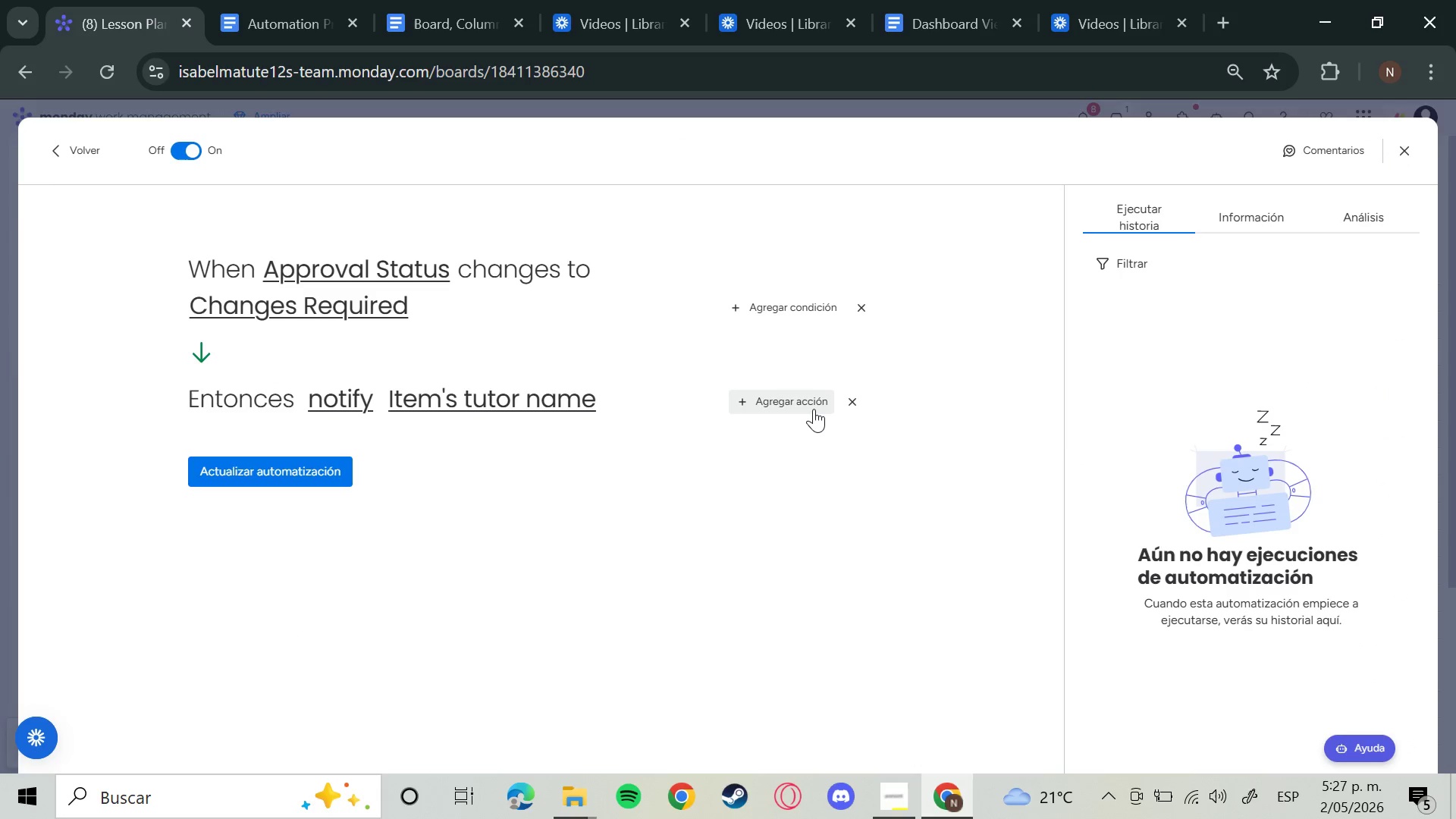 
key(Meta+Shift+S)
 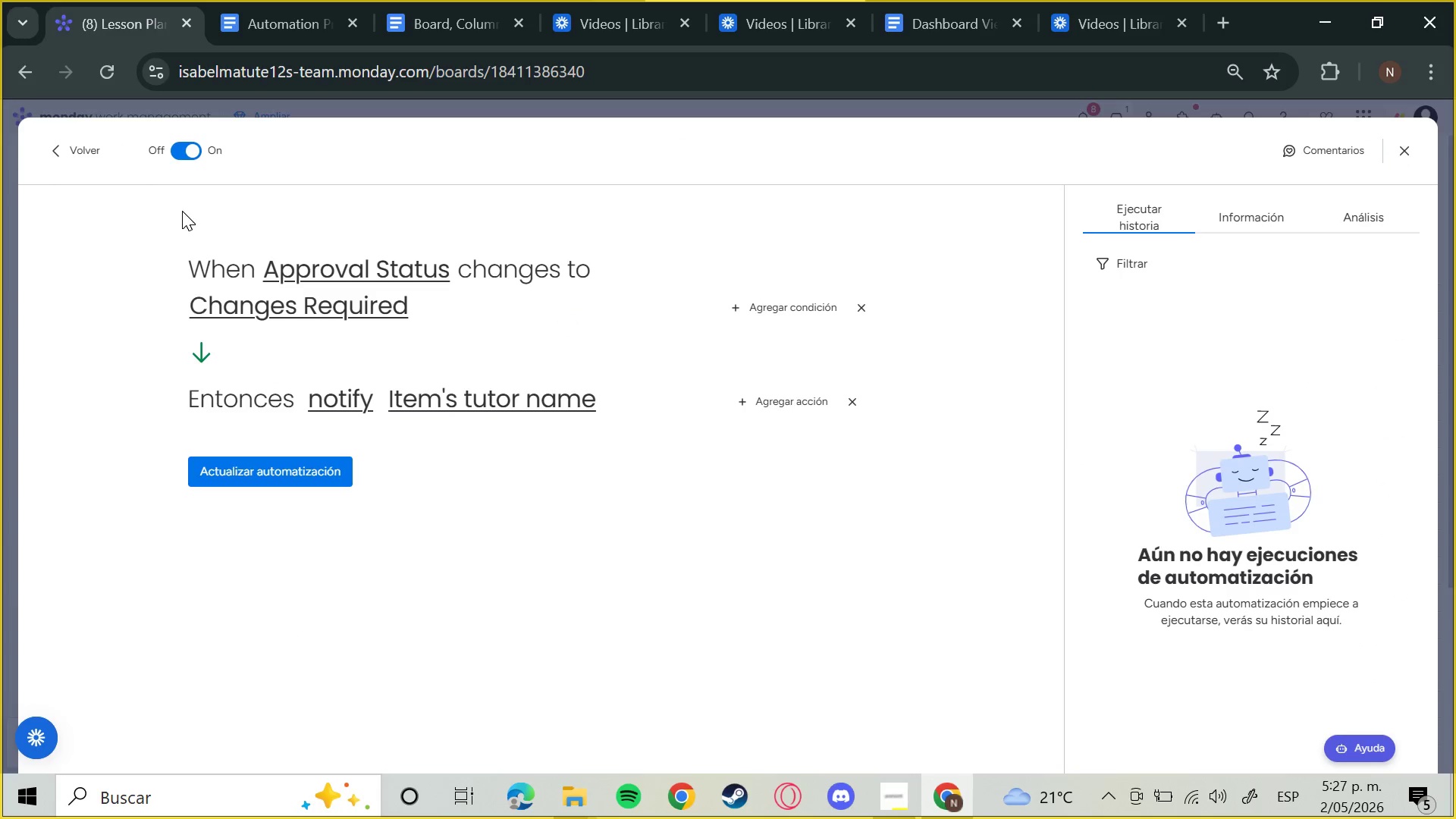 
left_click_drag(start_coordinate=[143, 233], to_coordinate=[904, 513])
 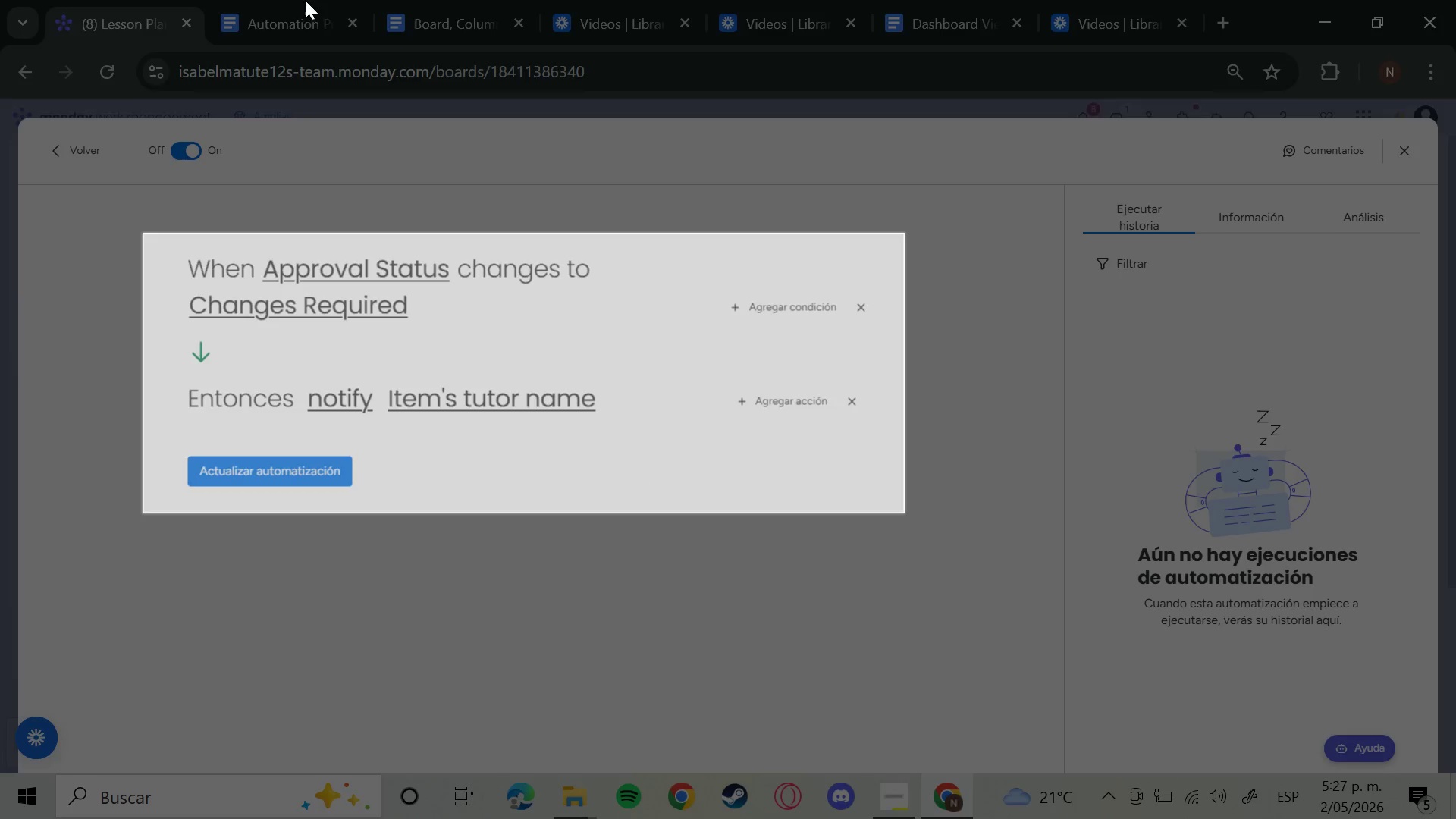 
left_click([285, 14])
 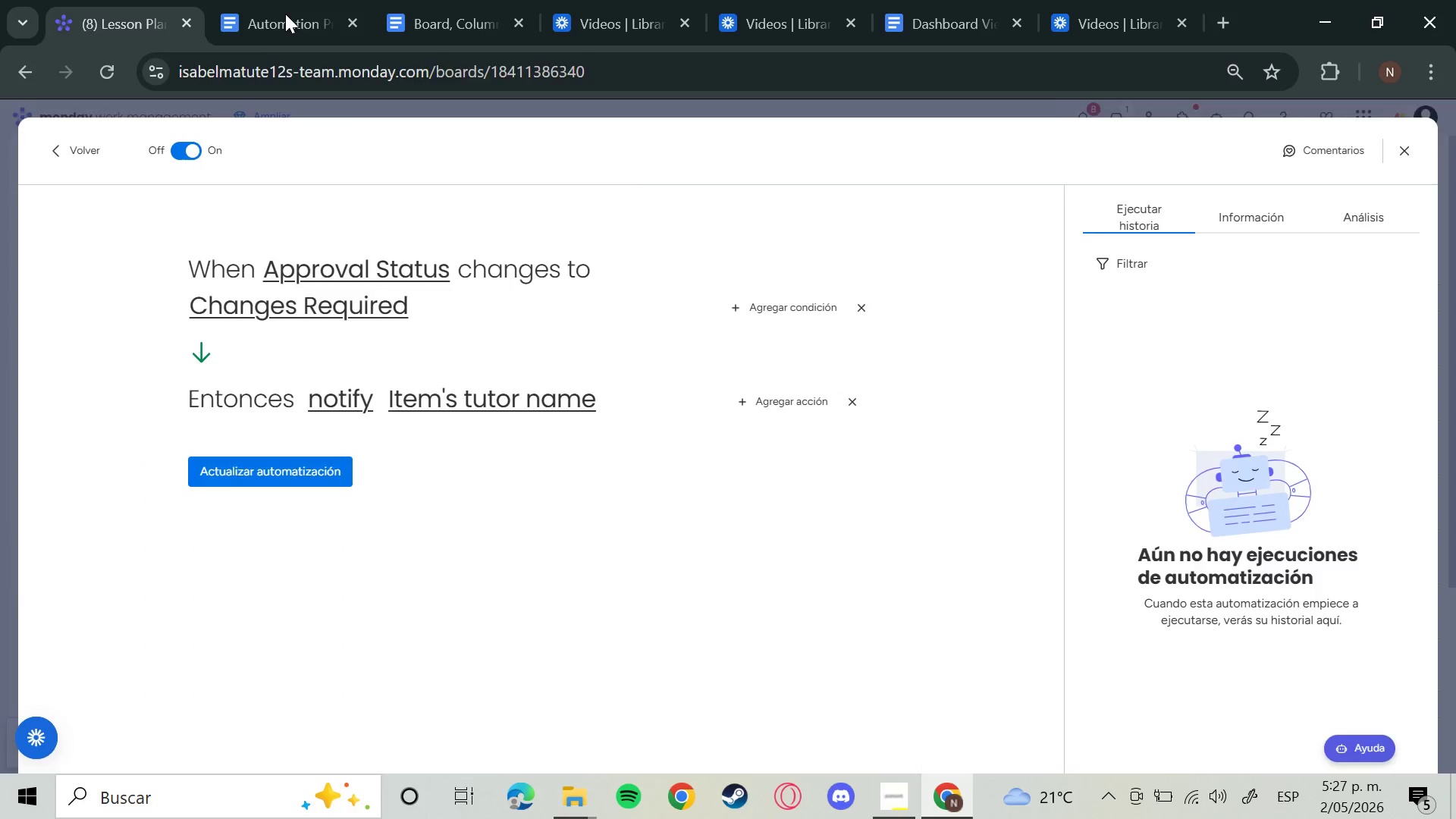 
left_click([285, 14])
 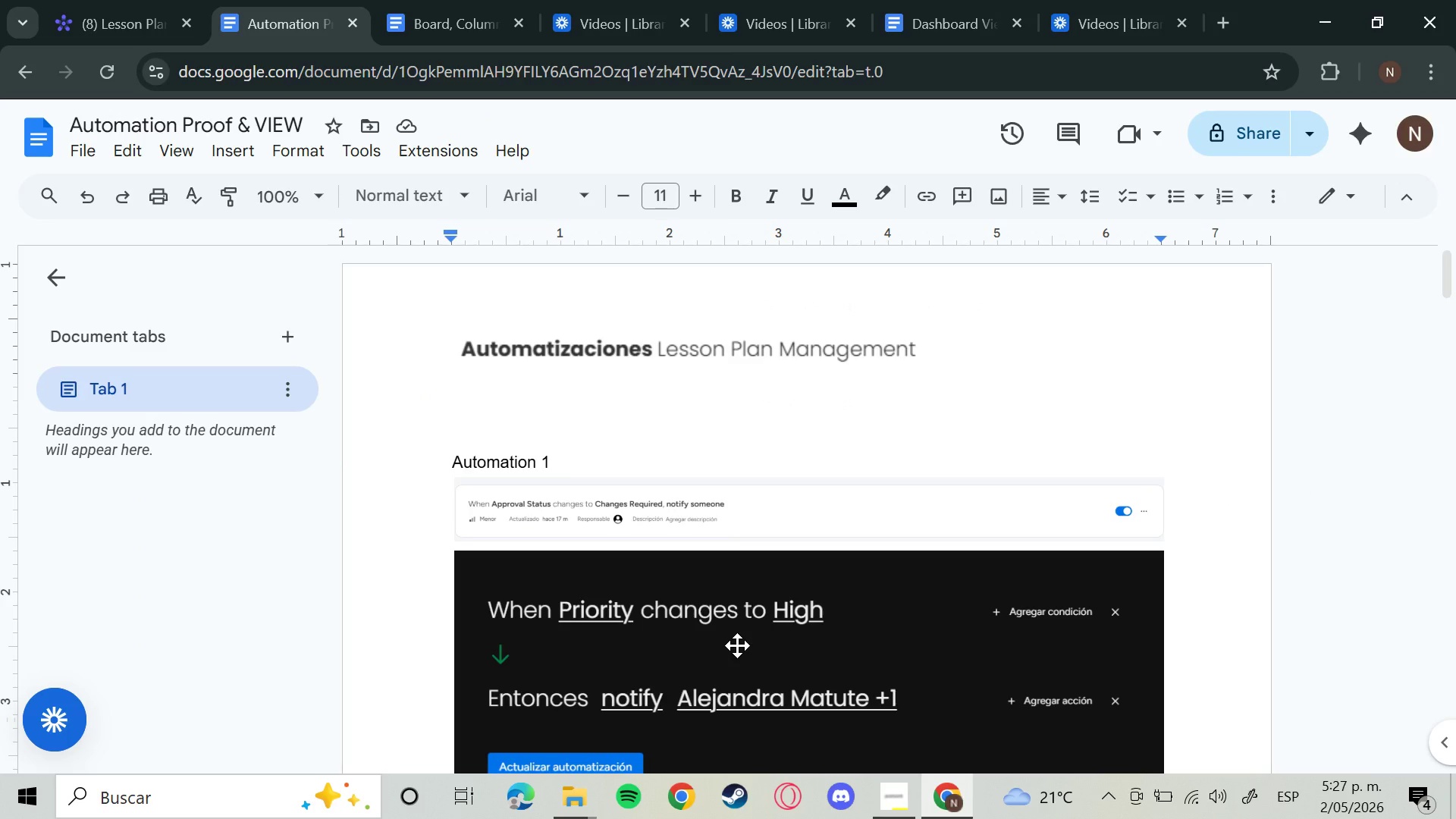 
left_click([736, 645])
 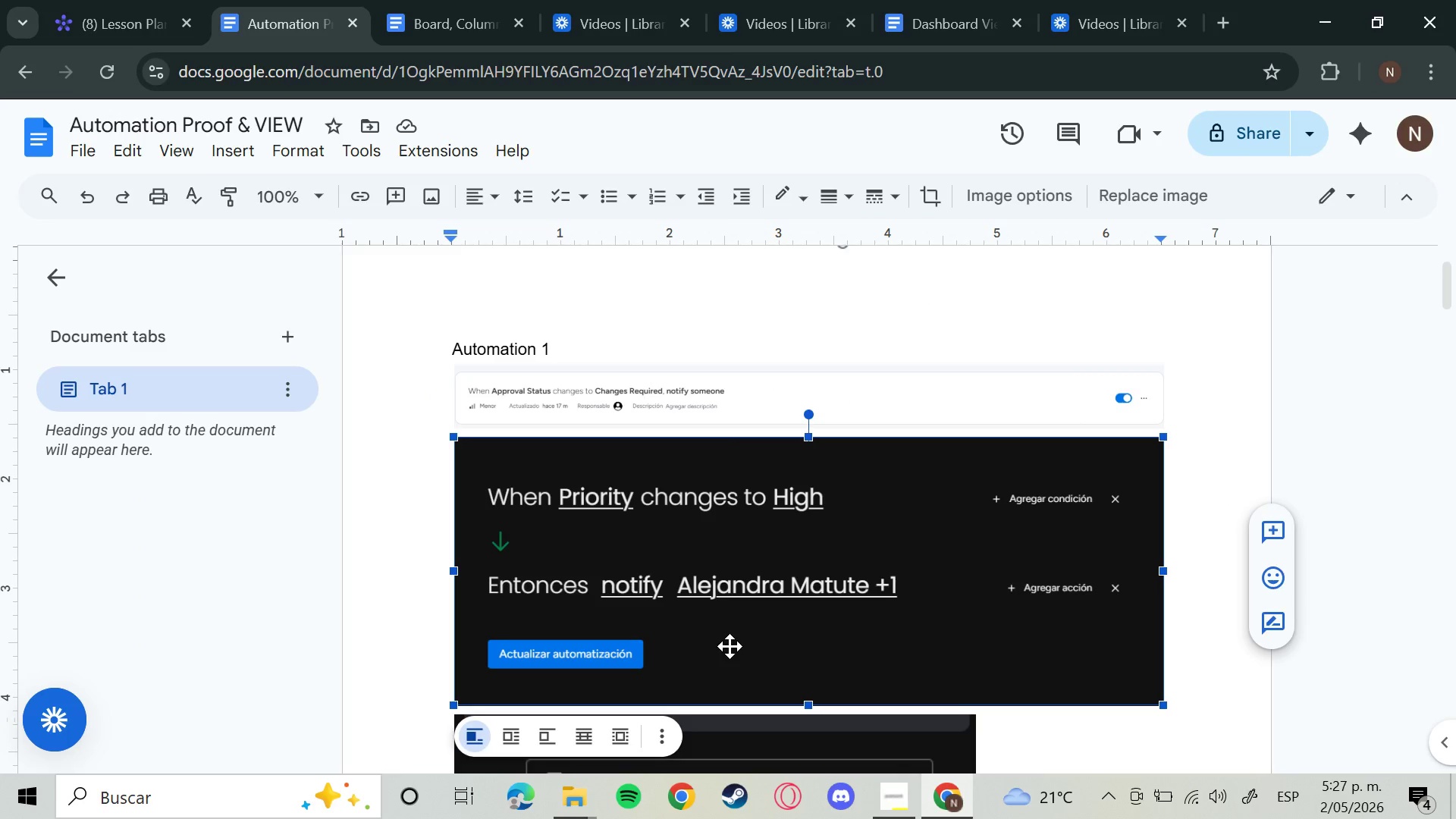 
key(Backspace)
 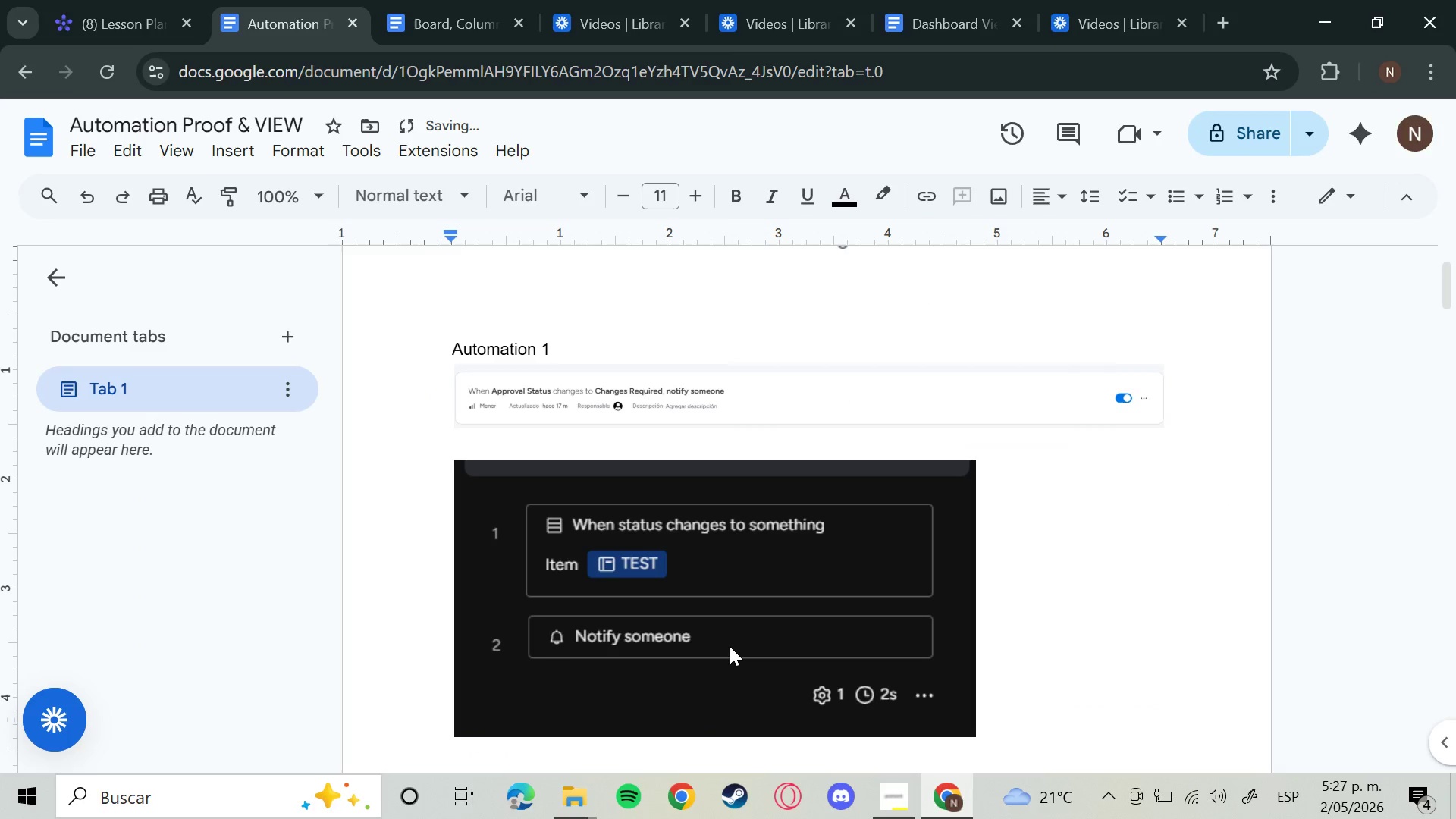 
key(Control+V)
 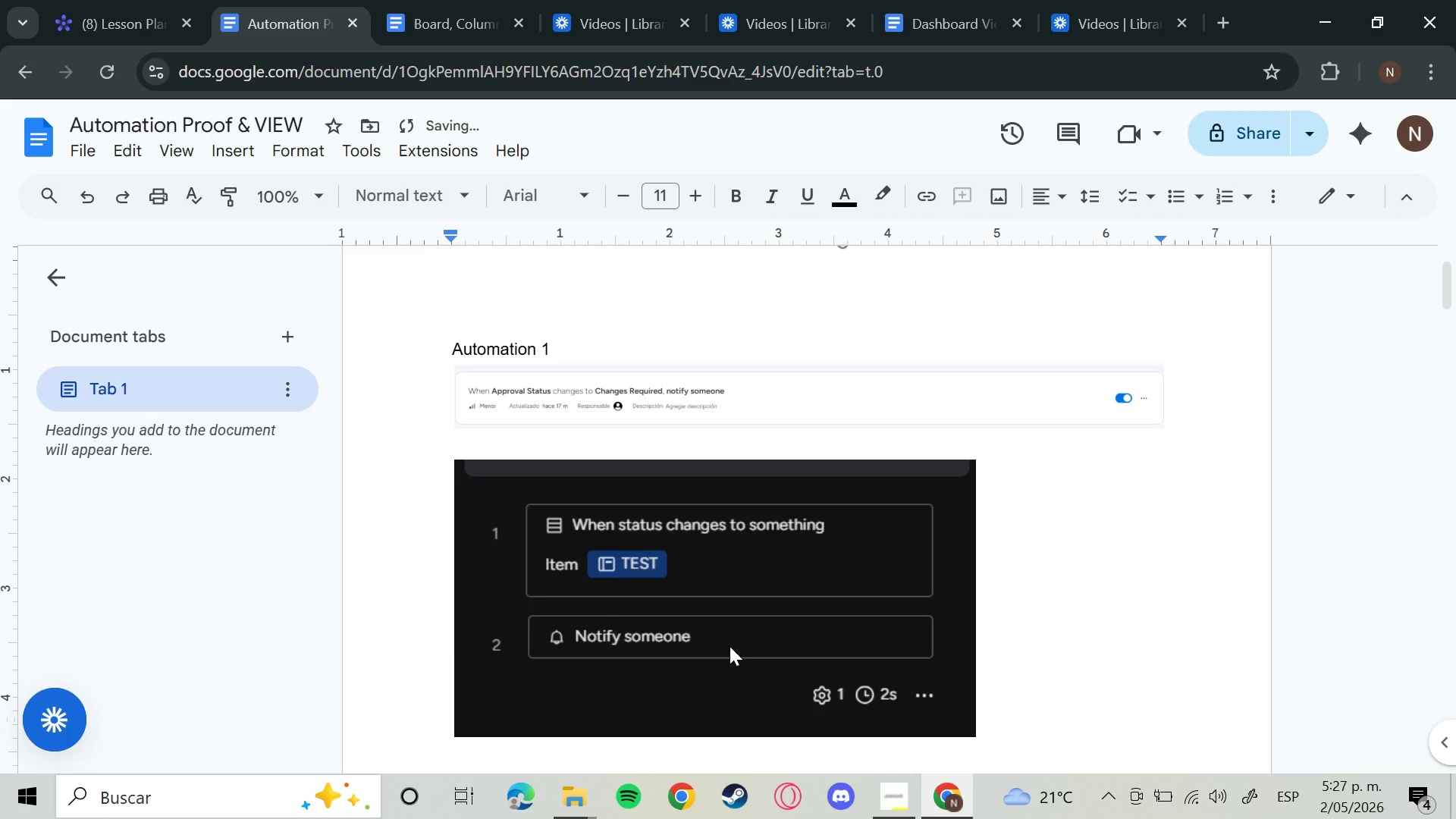 
scroll: coordinate [714, 635], scroll_direction: down, amount: 2.0
 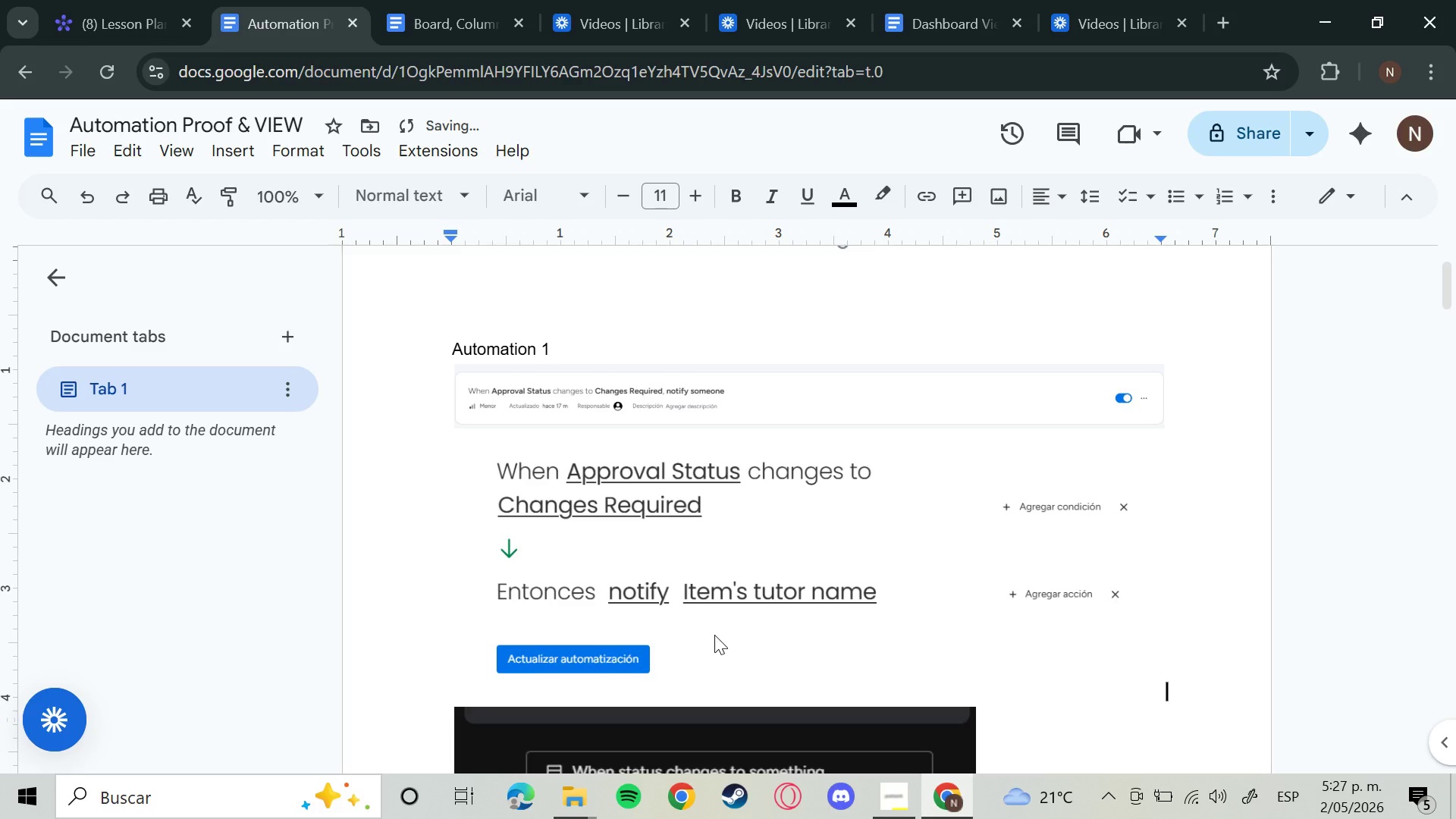 
left_click([140, 19])
 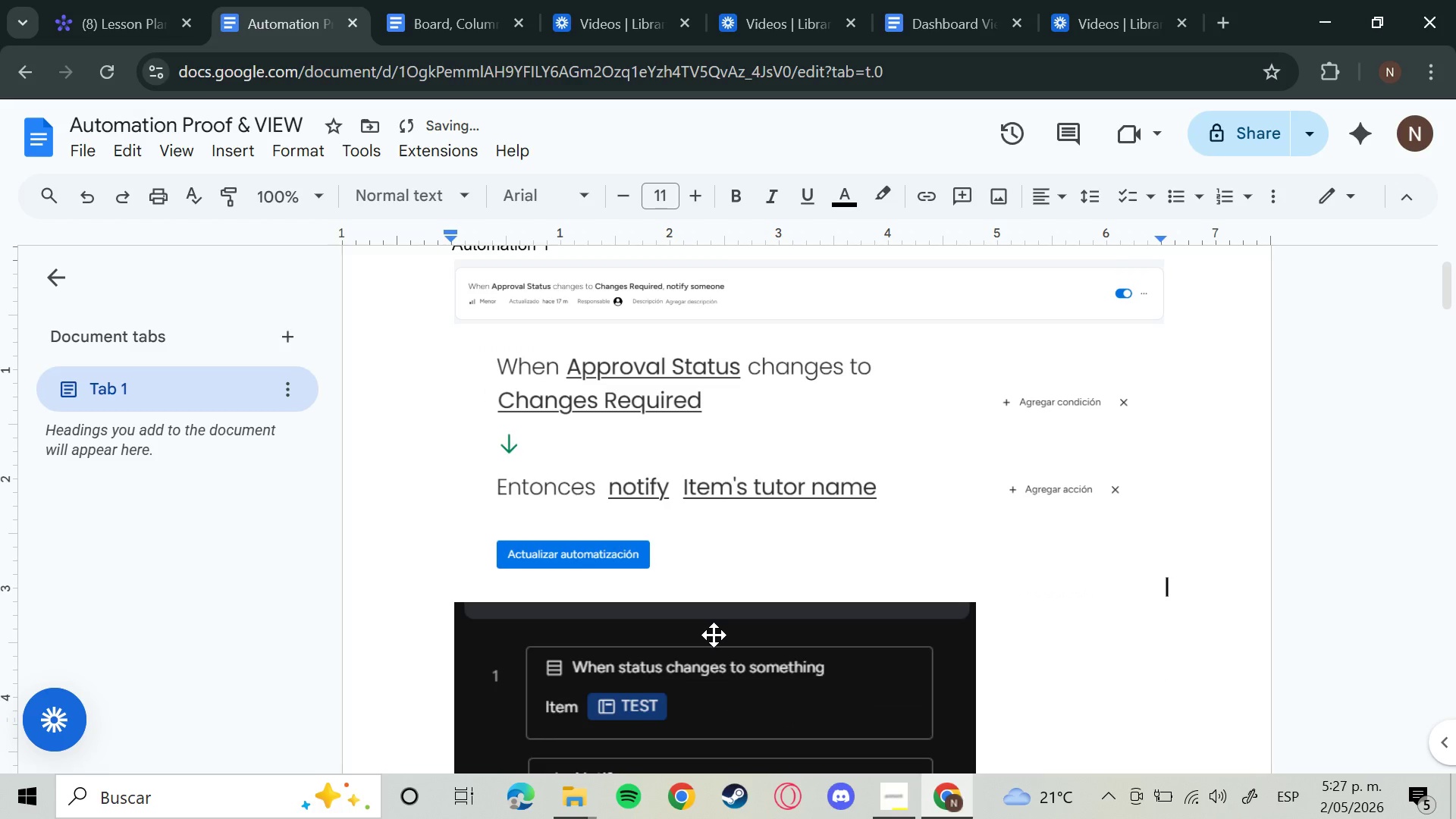 
mouse_move([1294, 152])
 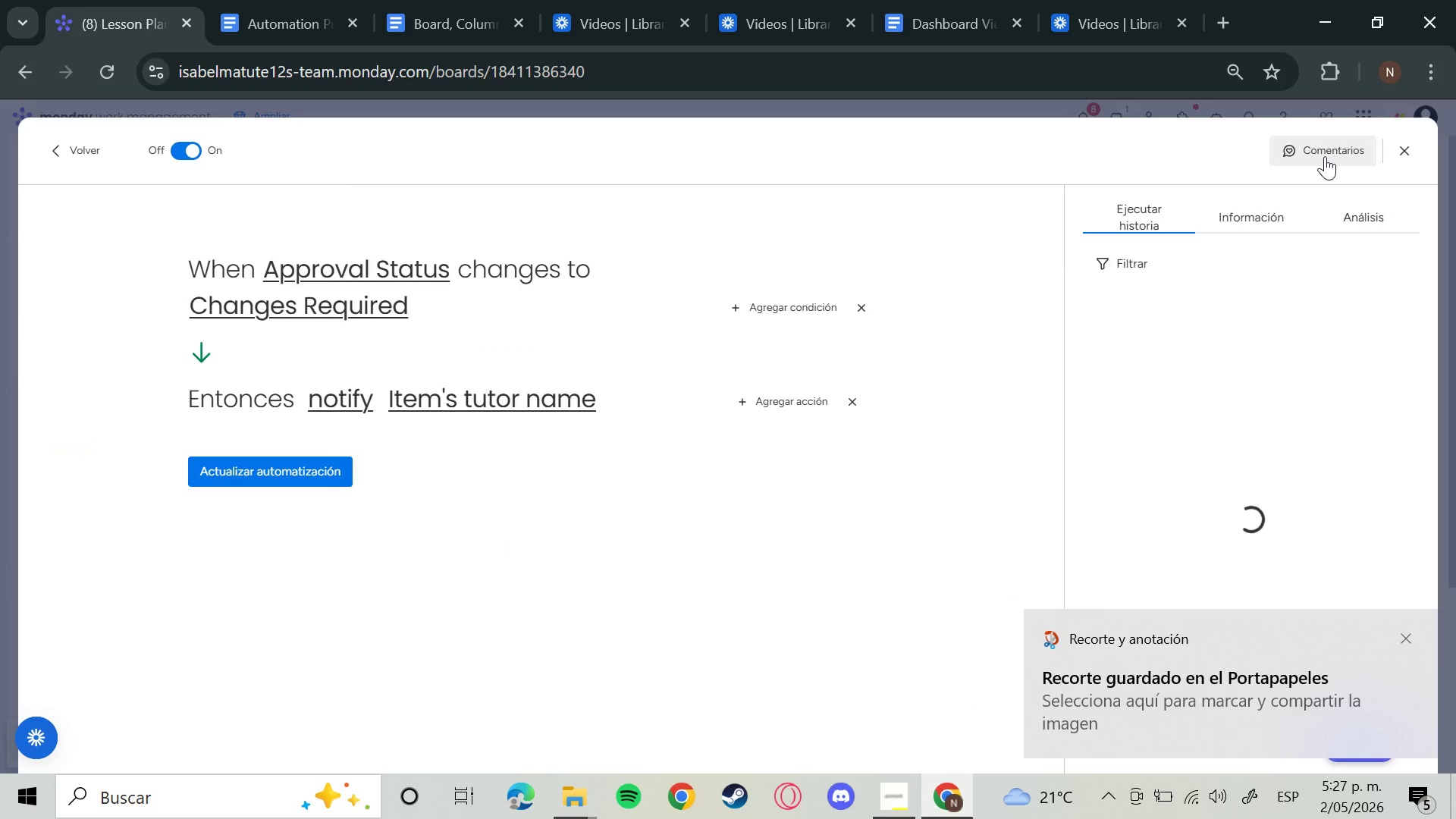 
left_click([510, 406])
 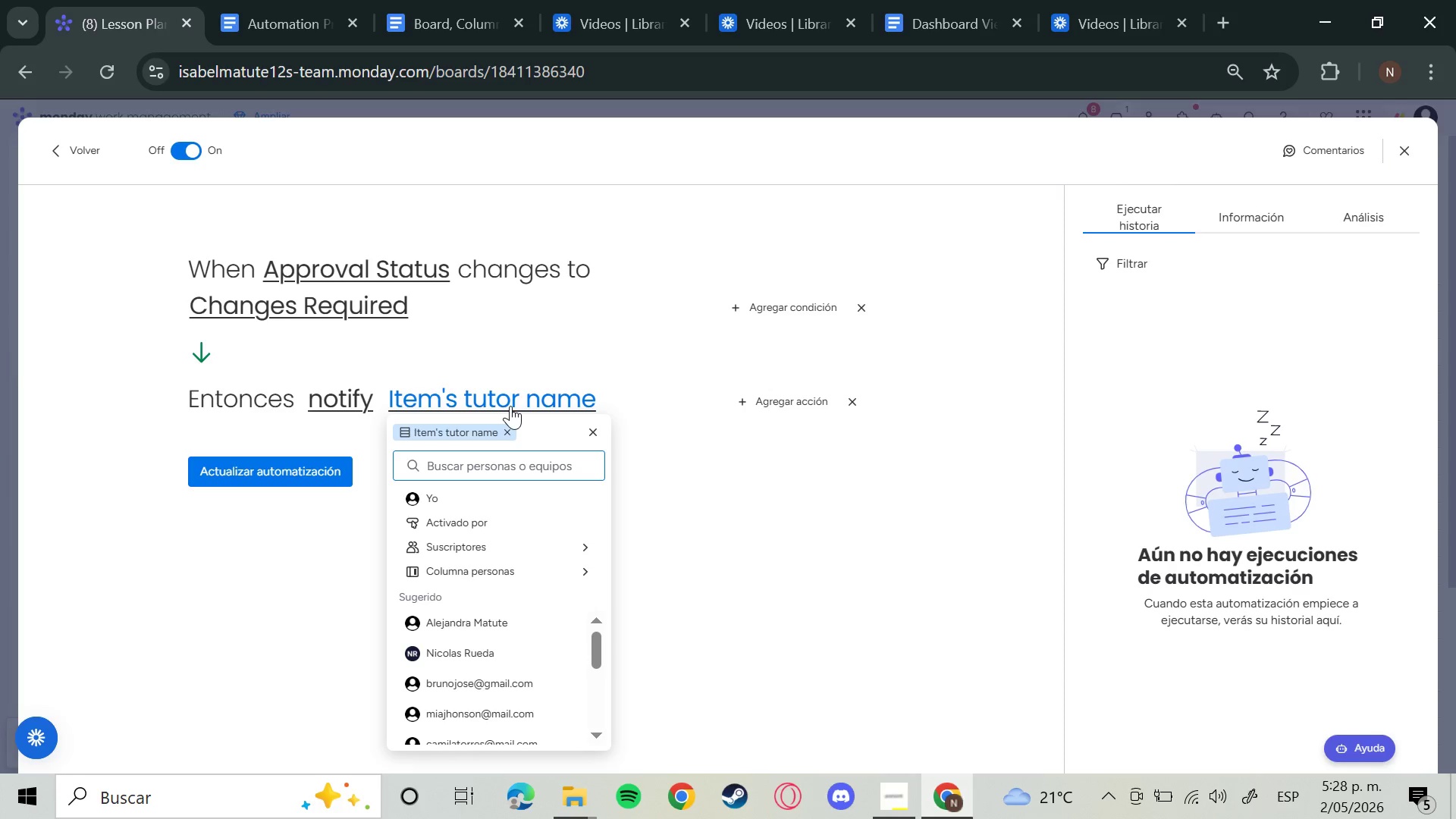 
wait(36.97)
 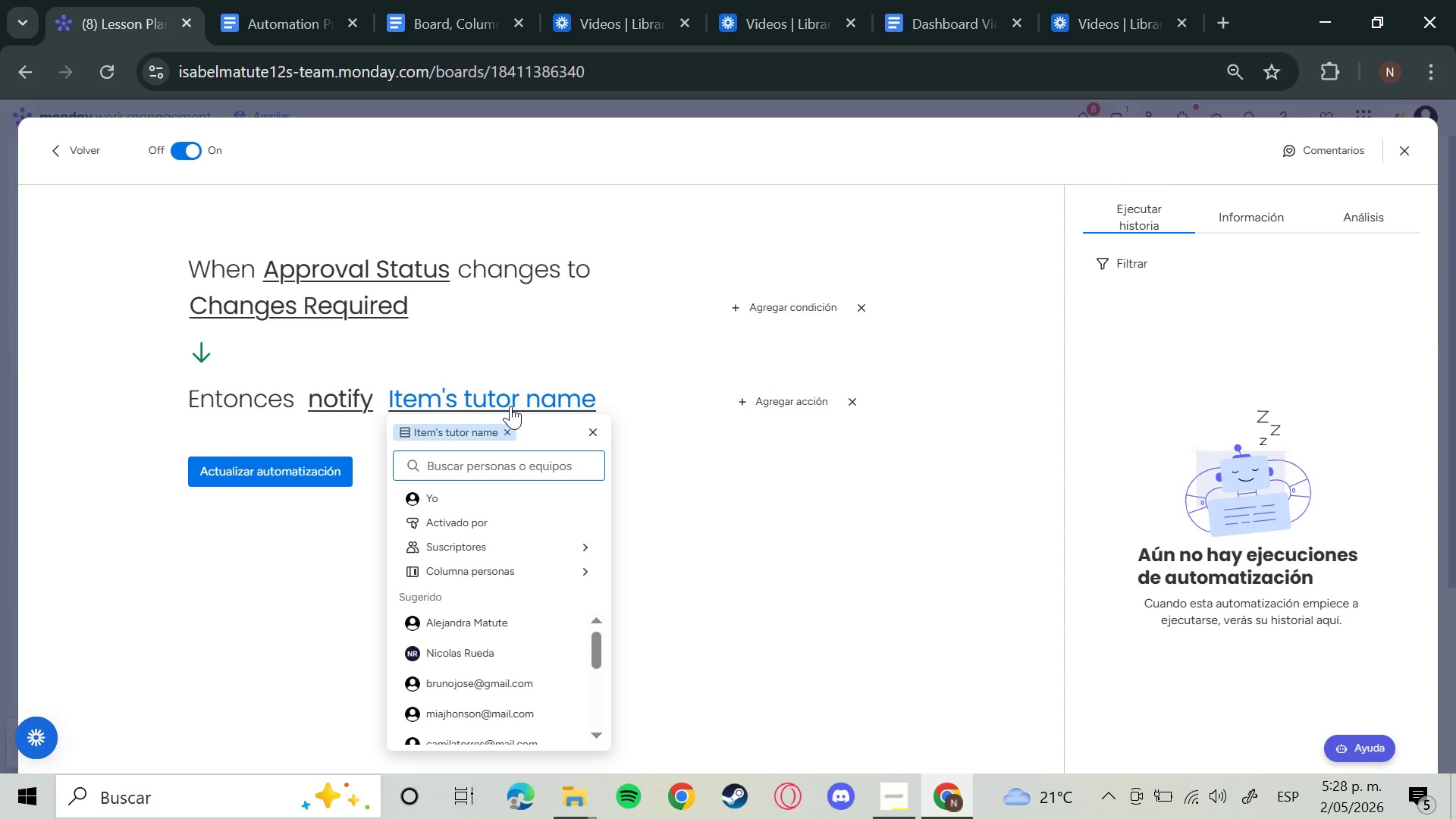 
left_click([914, 561])
 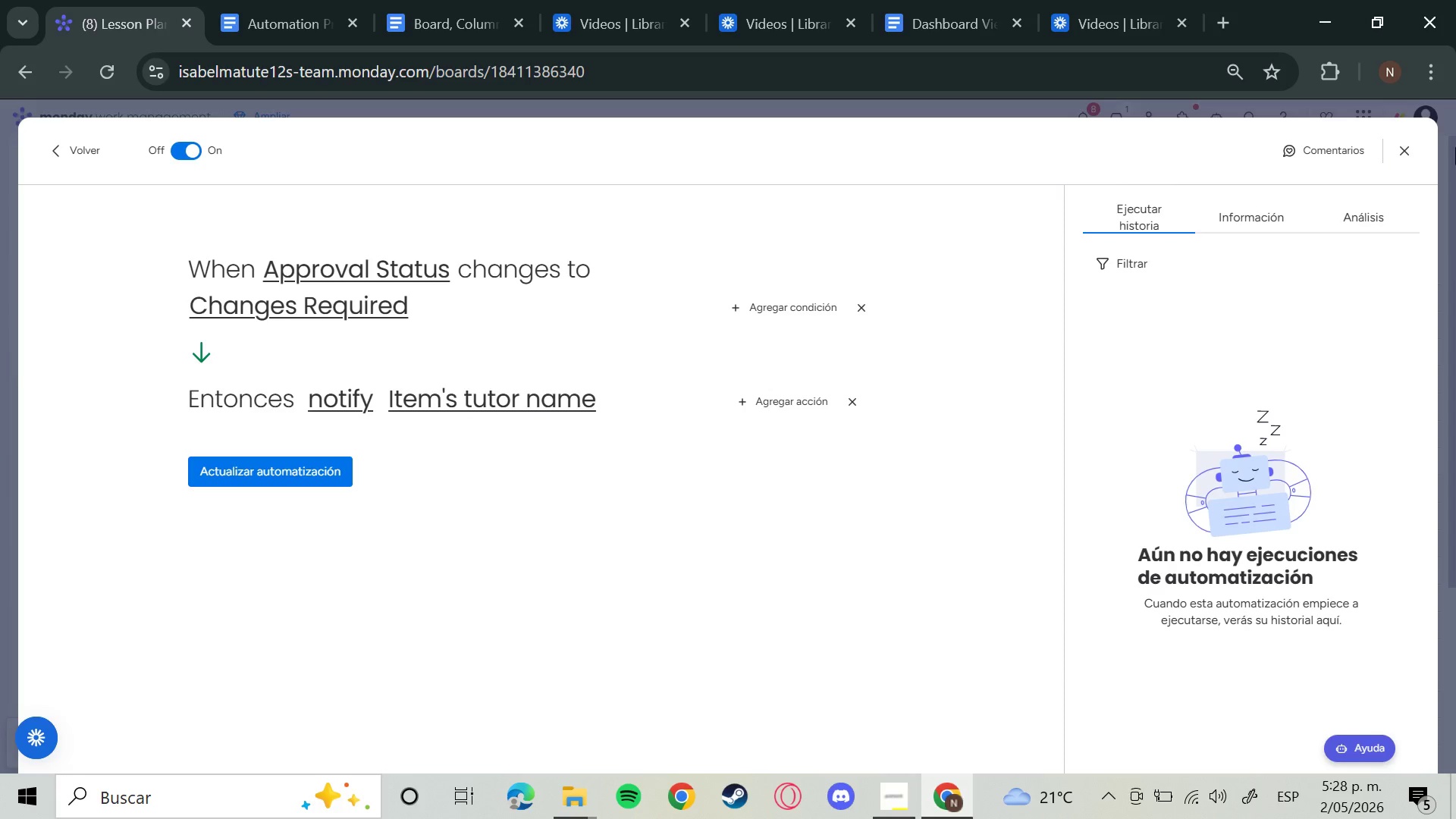 
wait(5.33)
 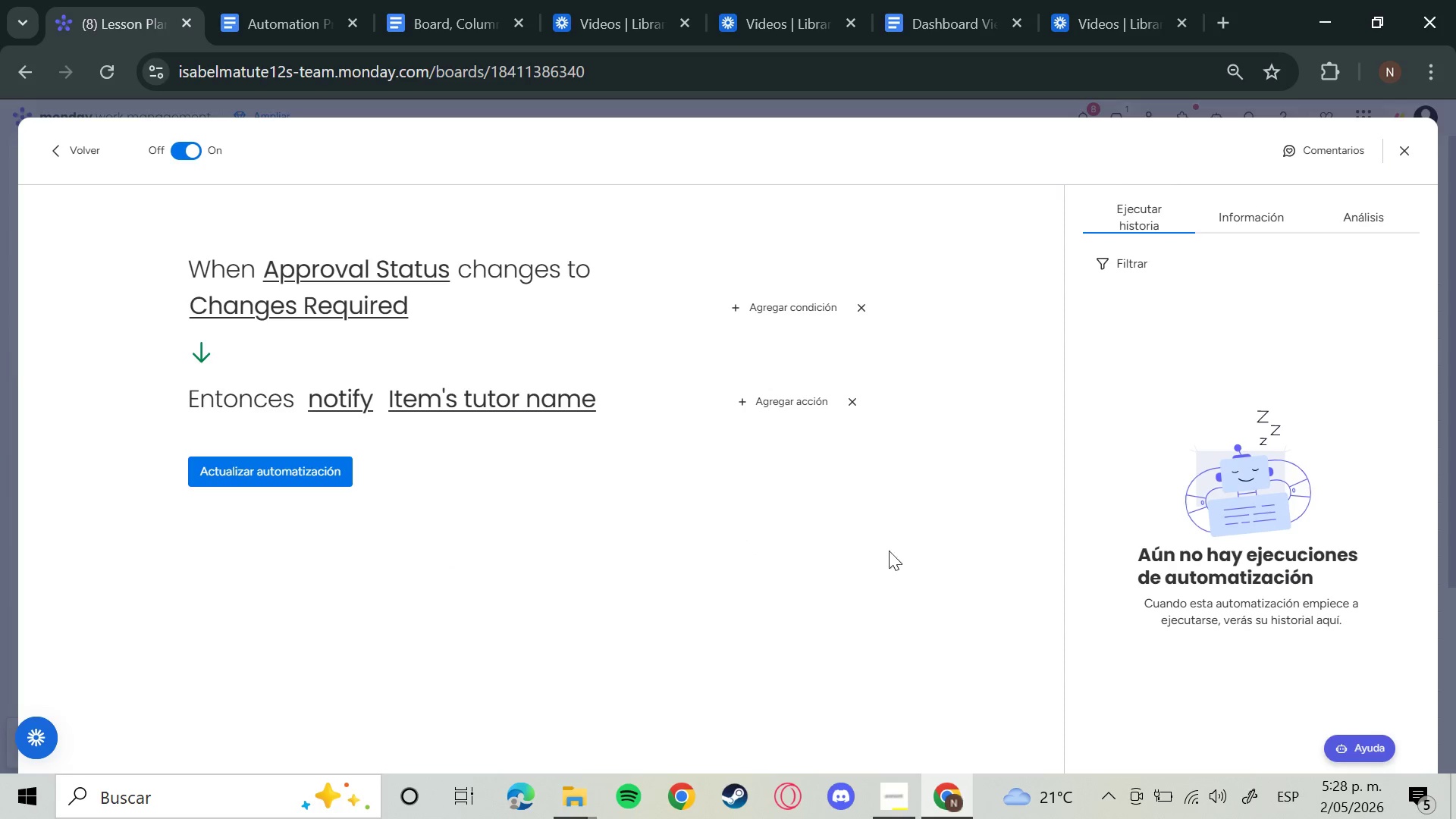 
left_click([1407, 146])
 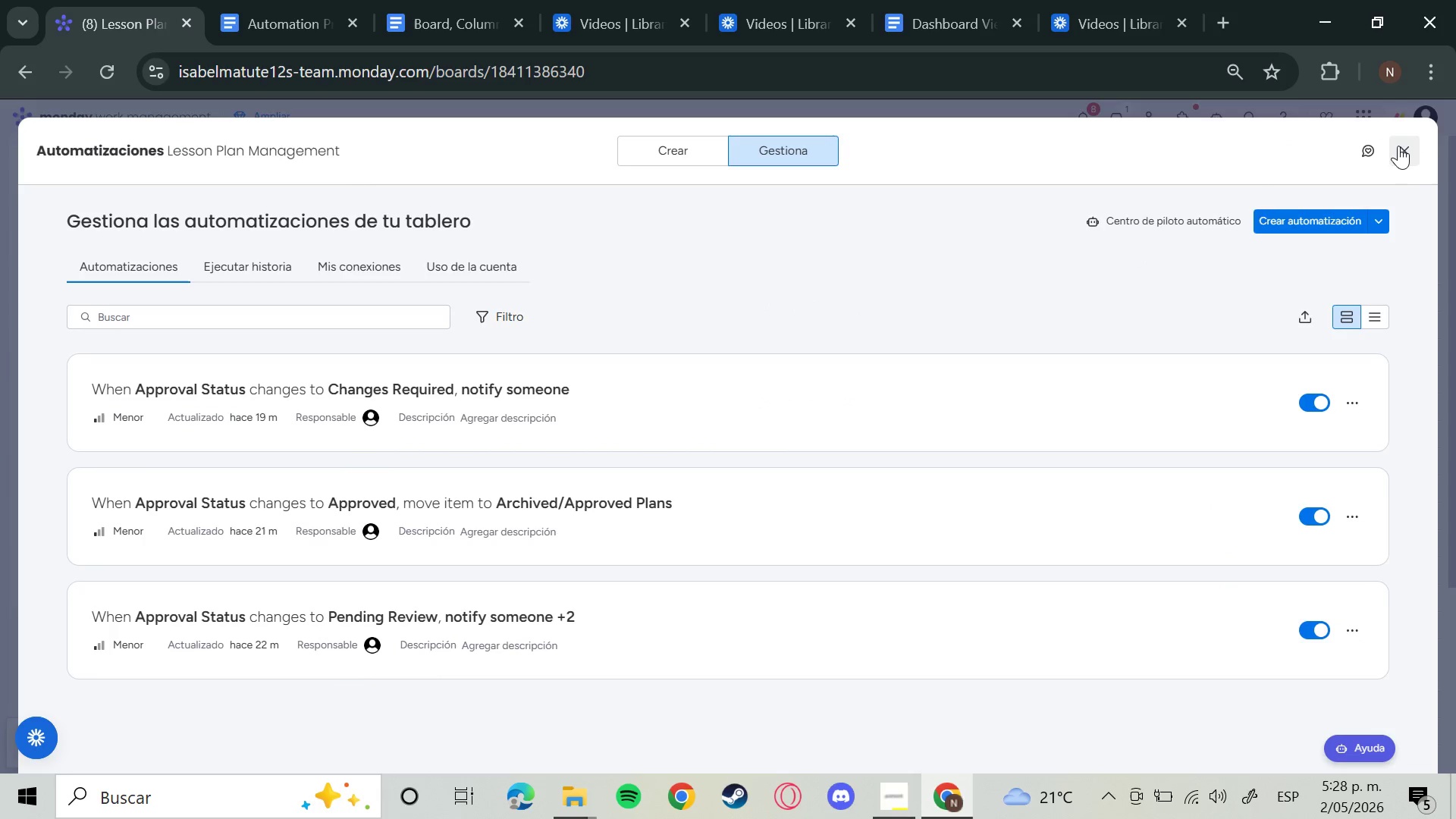 
mouse_move([1377, 146])
 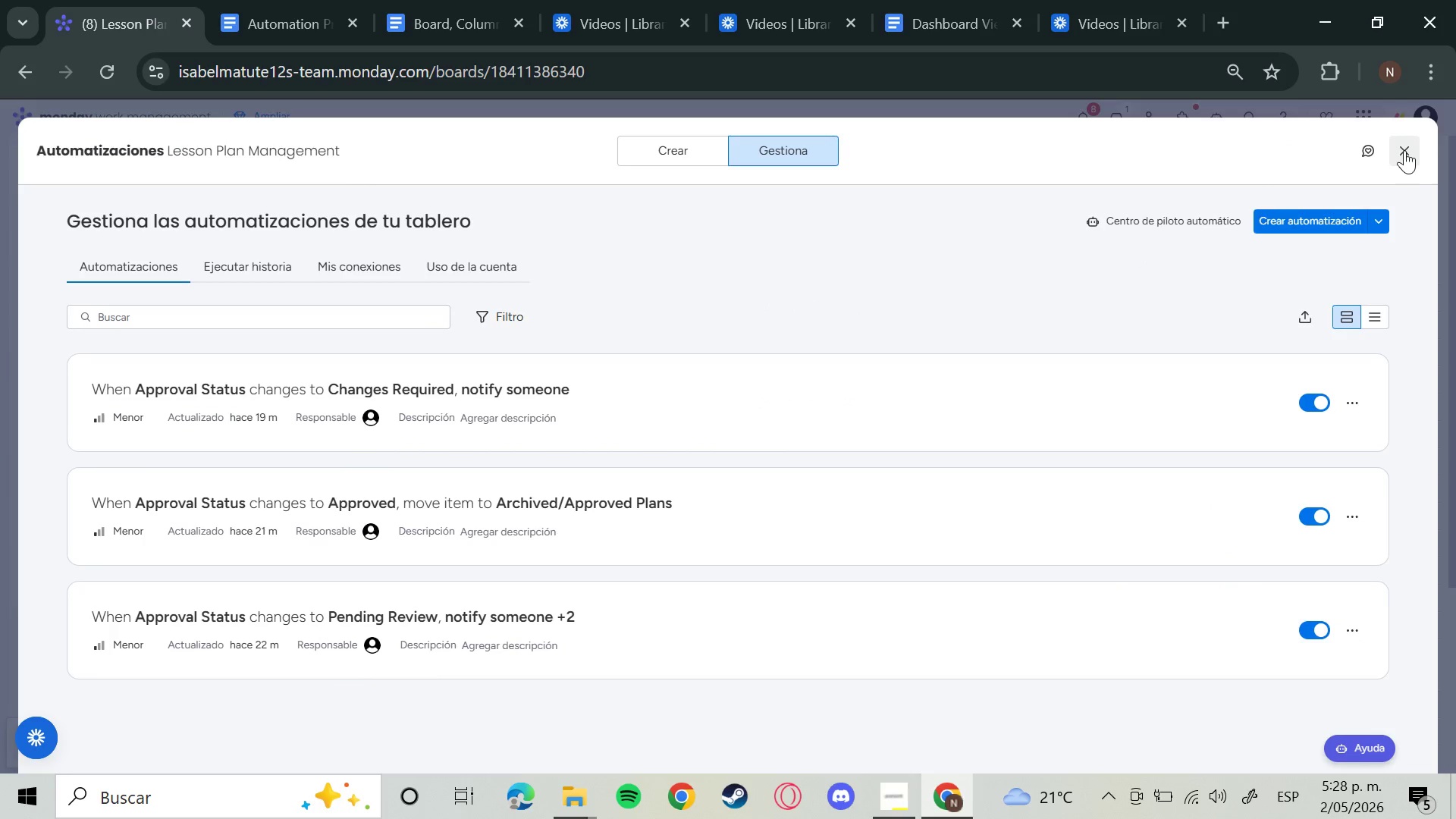 
left_click([1404, 150])
 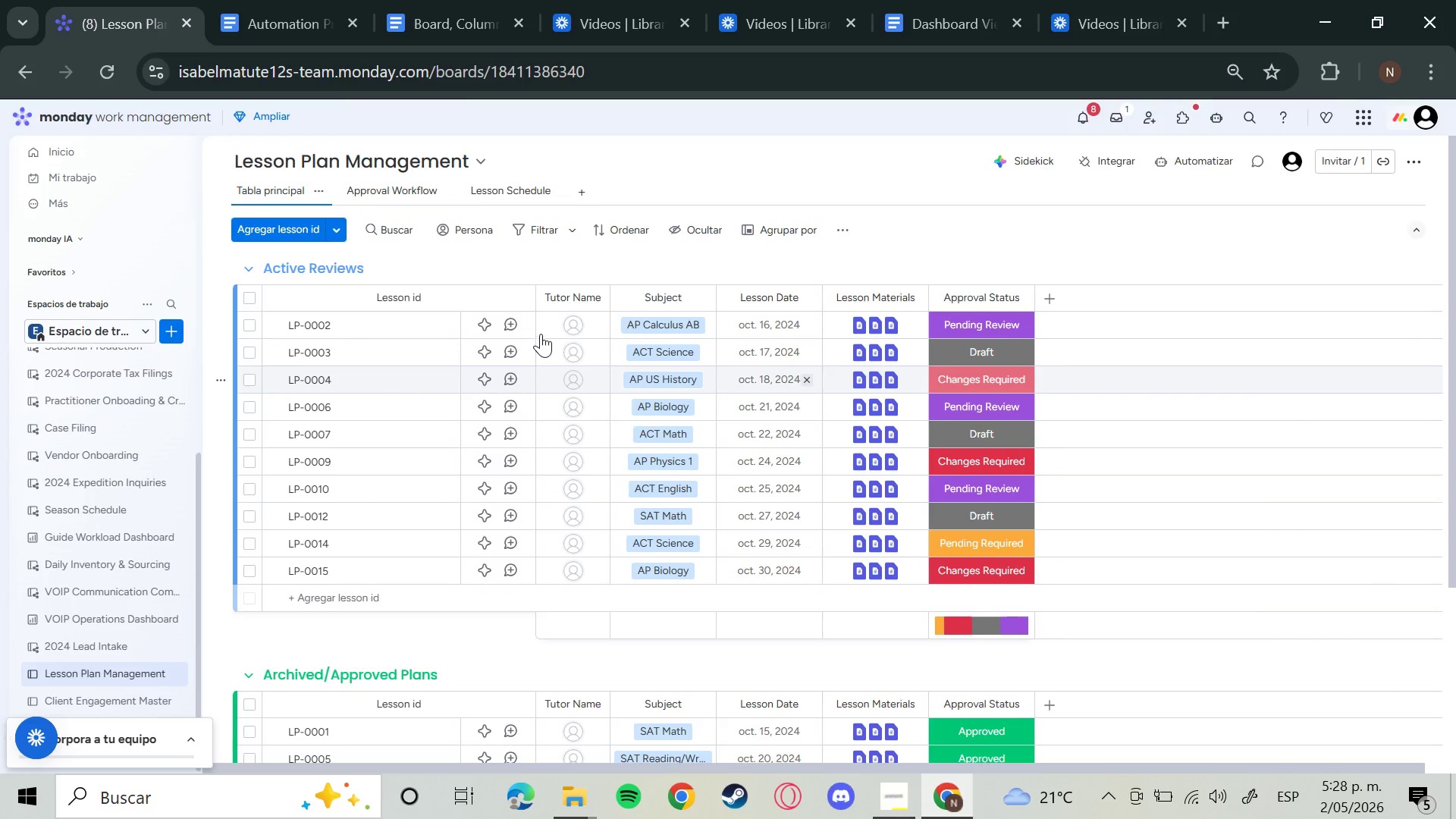 
left_click([569, 327])
 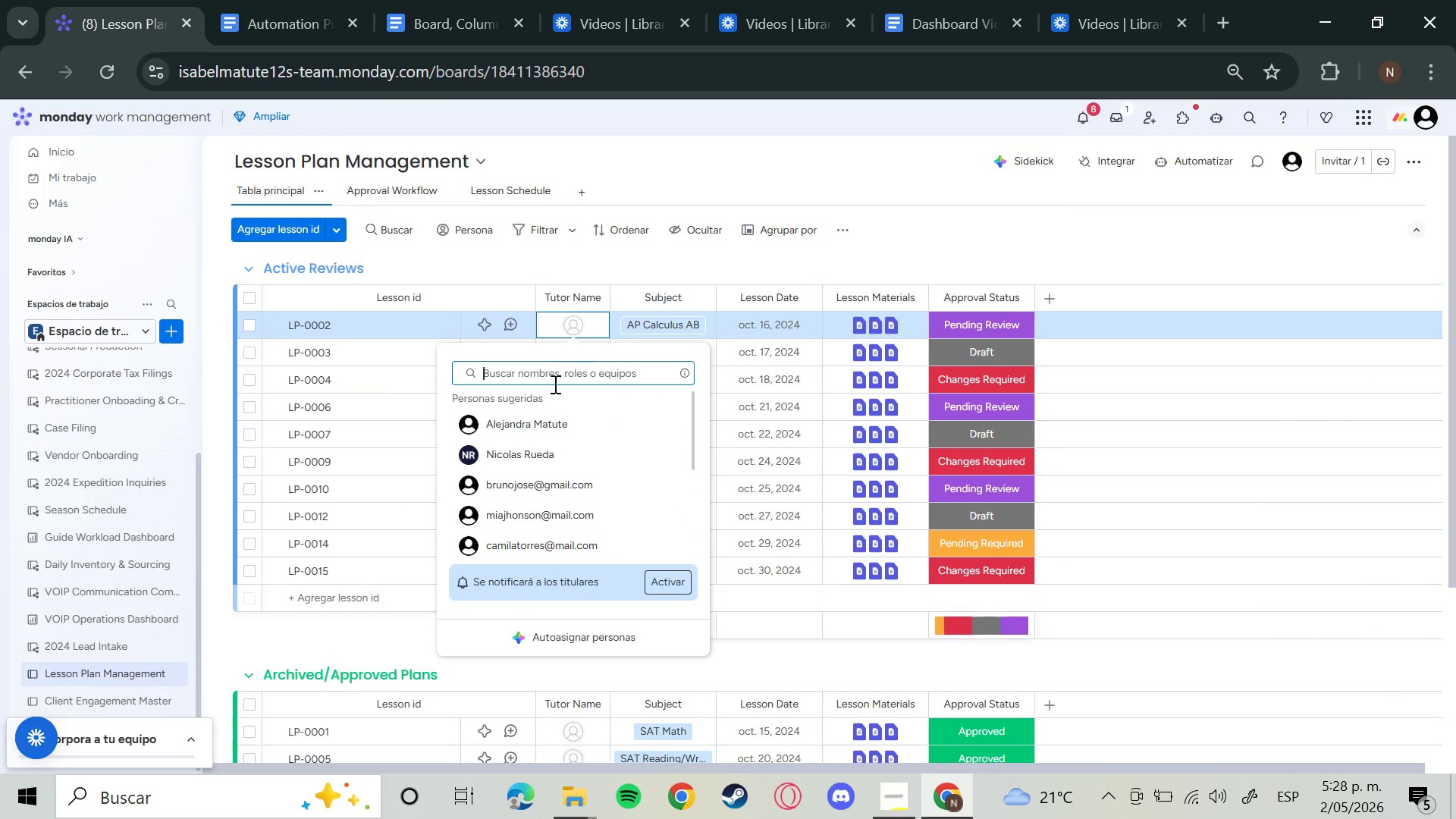 
left_click([538, 418])
 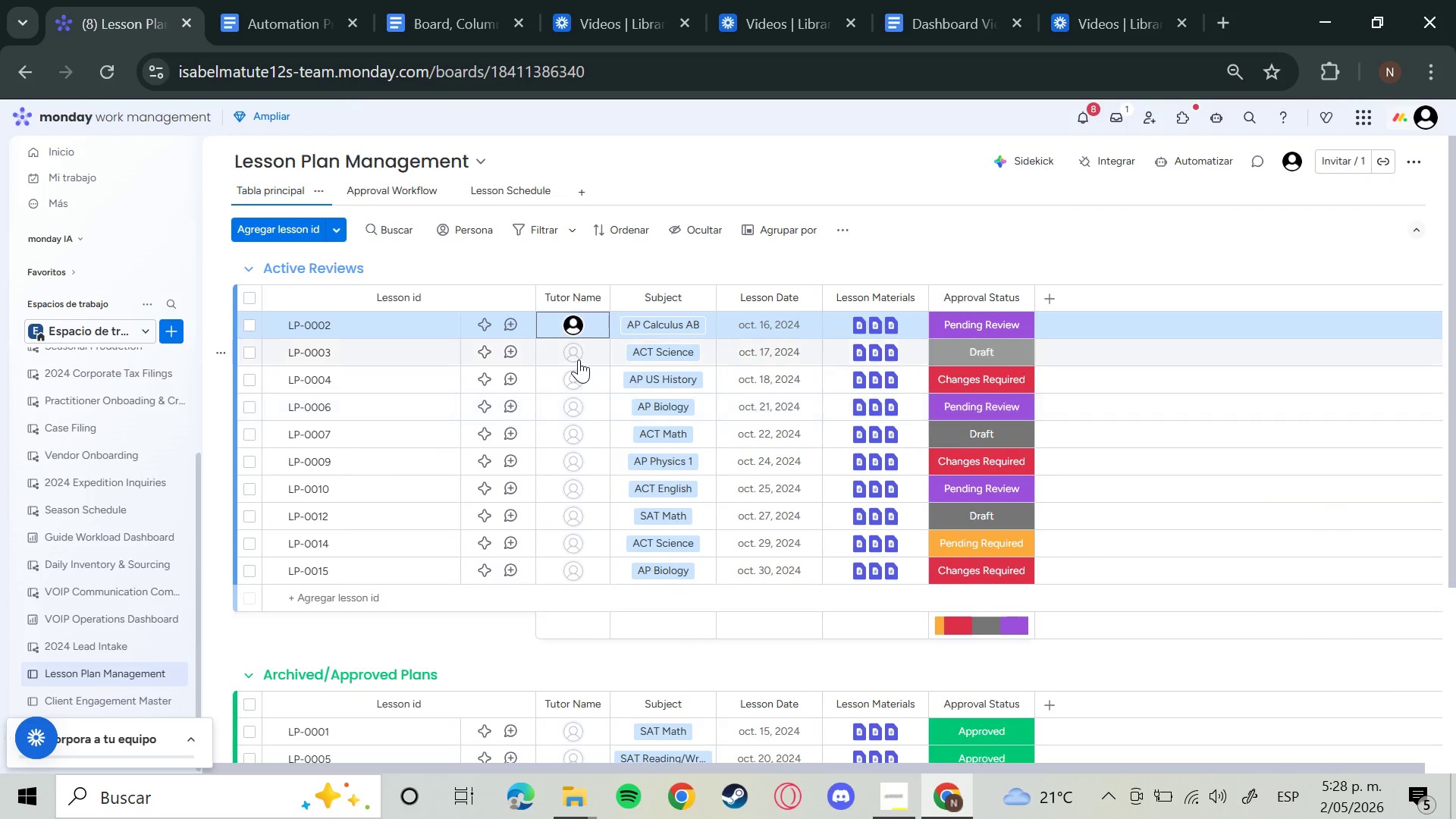 
left_click([576, 359])
 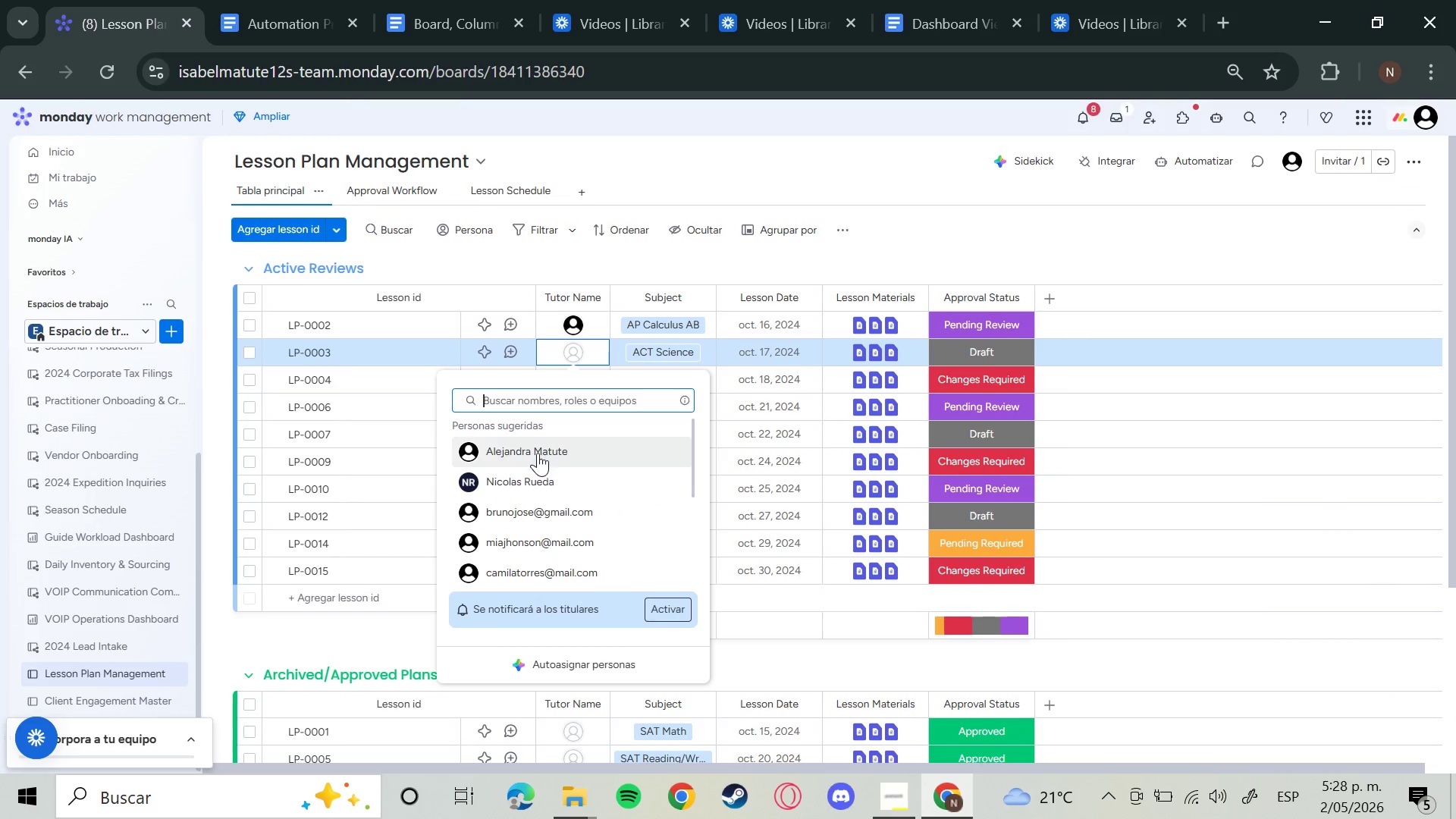 
left_click([538, 453])
 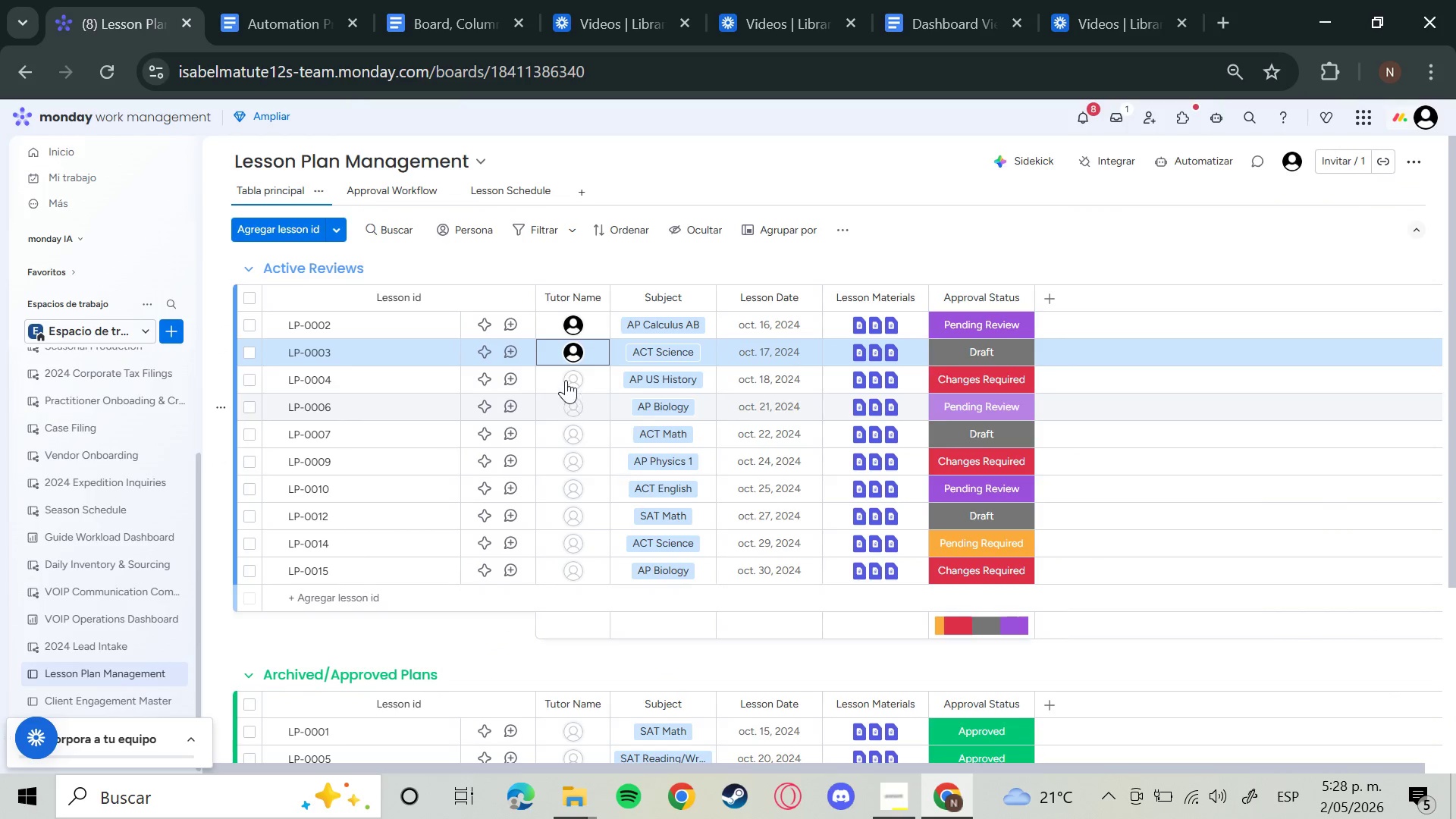 
left_click([569, 372])
 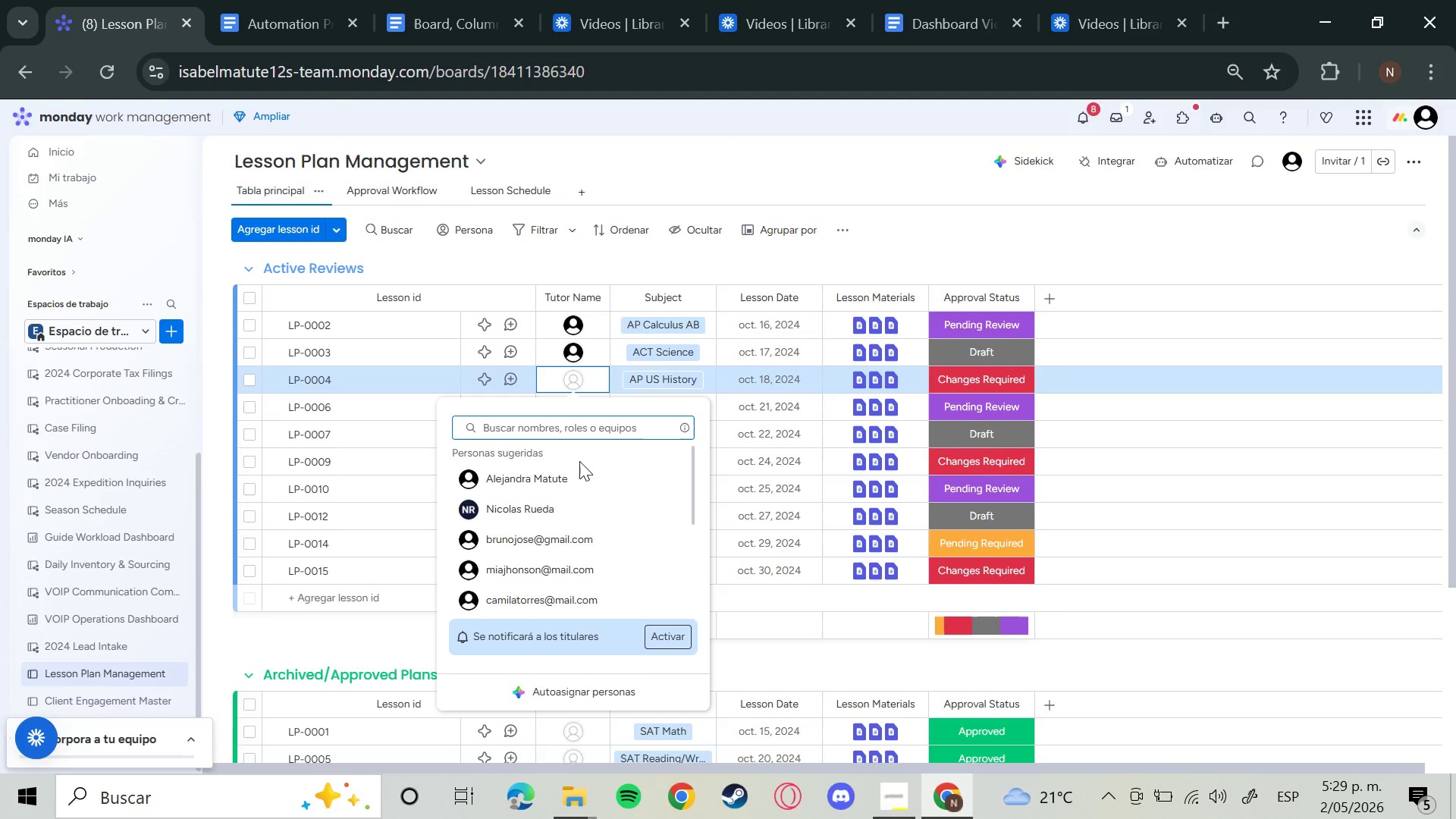 
left_click([569, 475])
 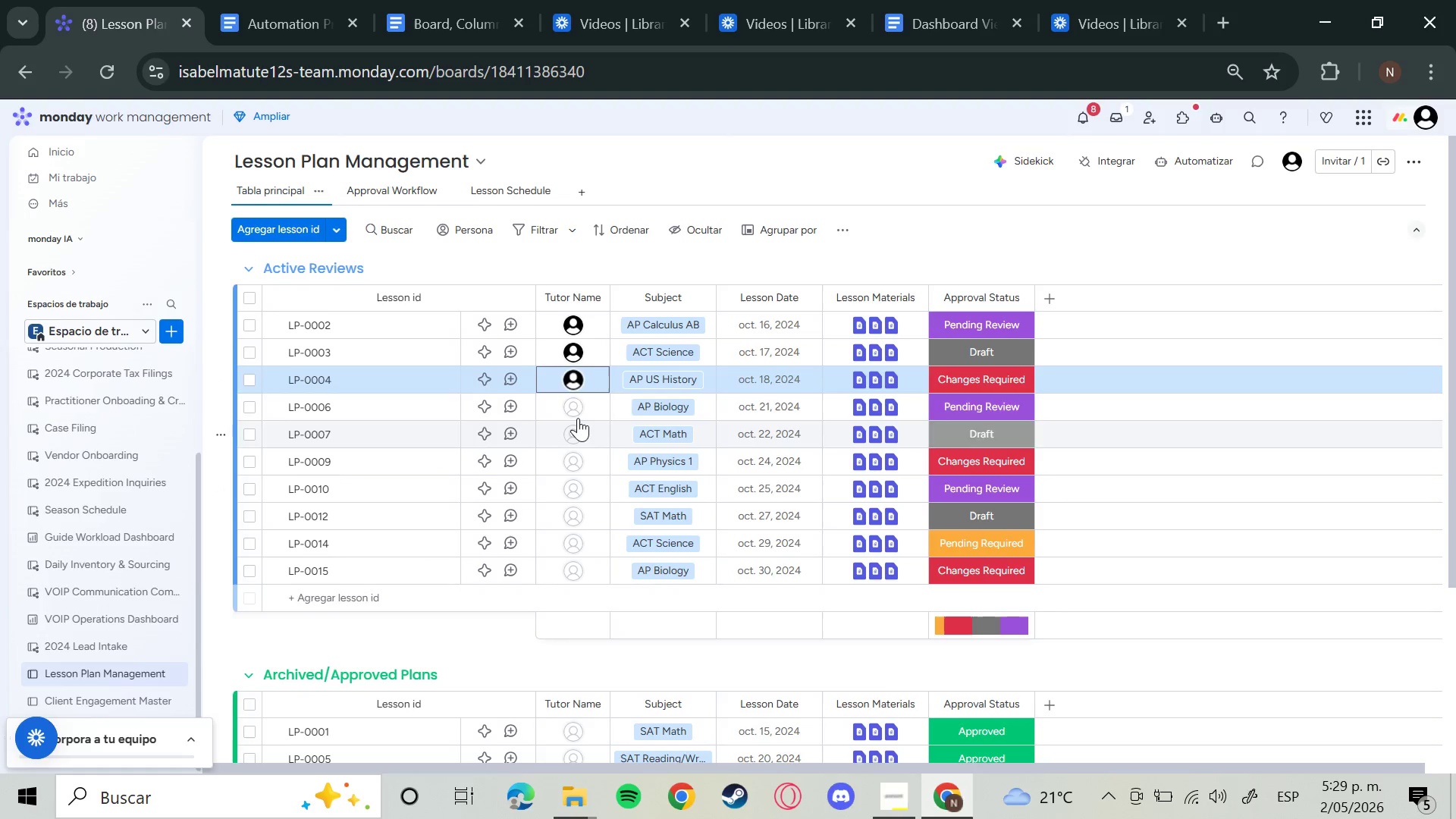 
left_click([577, 418])
 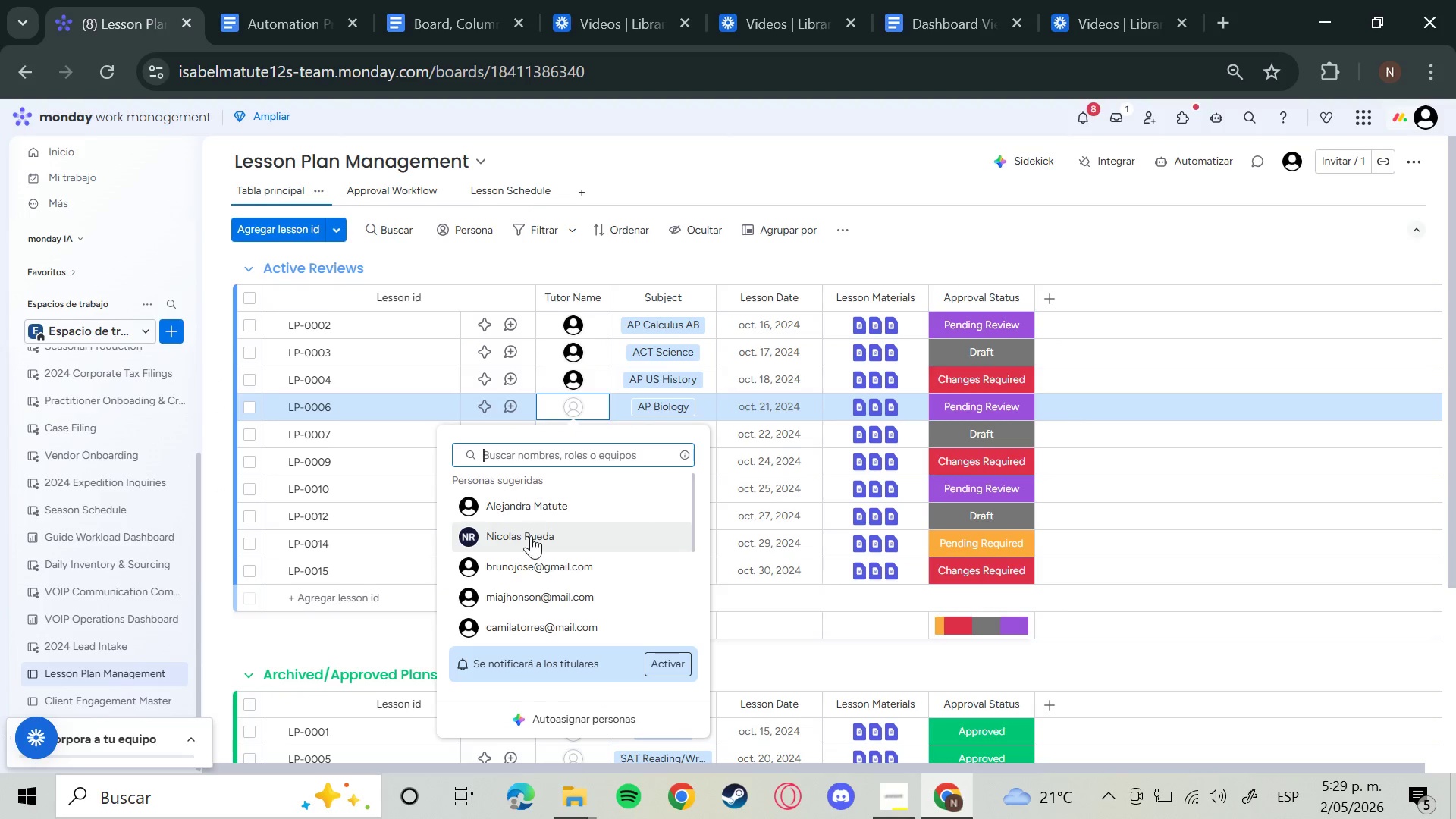 
left_click([537, 558])
 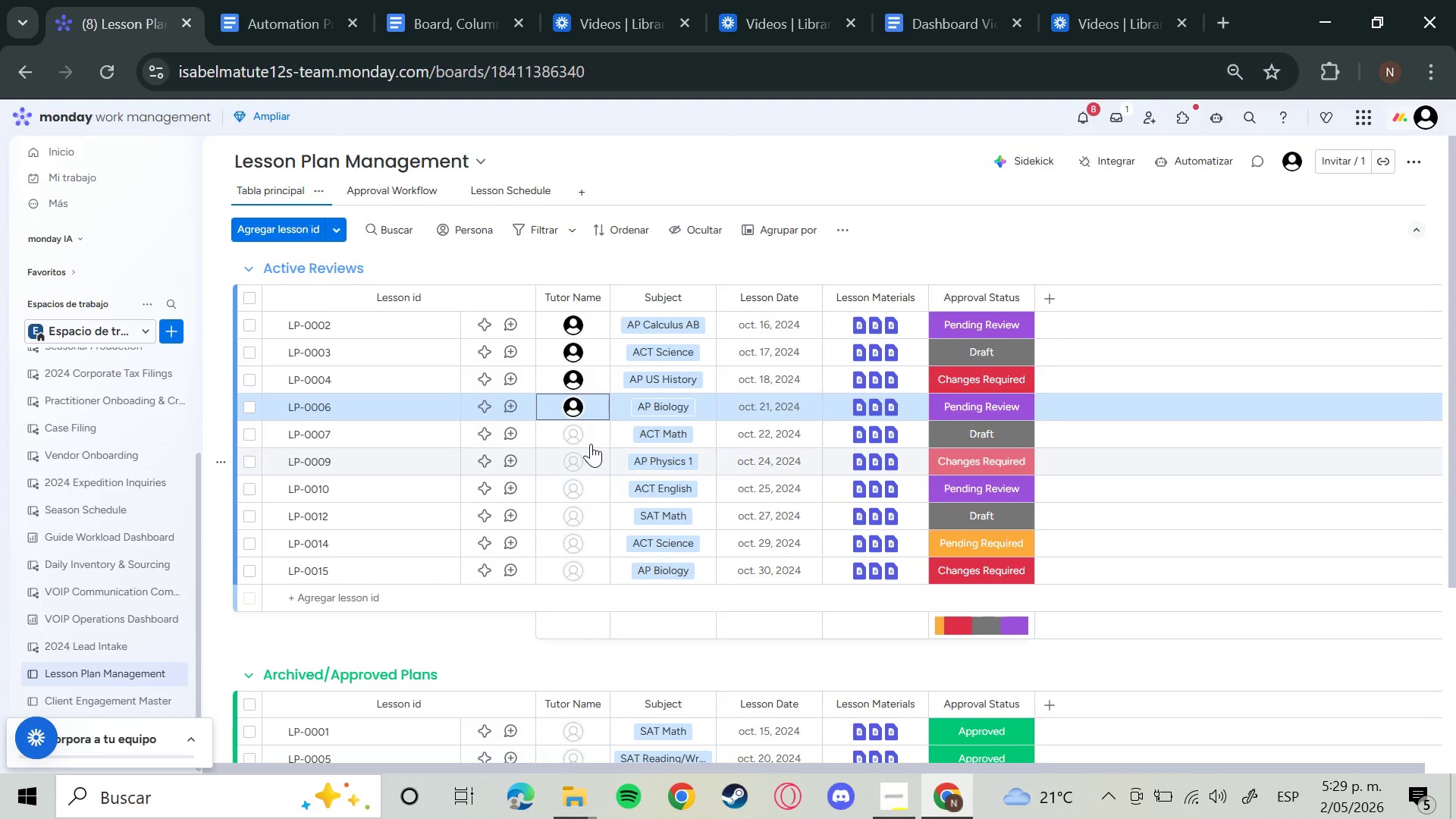 
wait(11.25)
 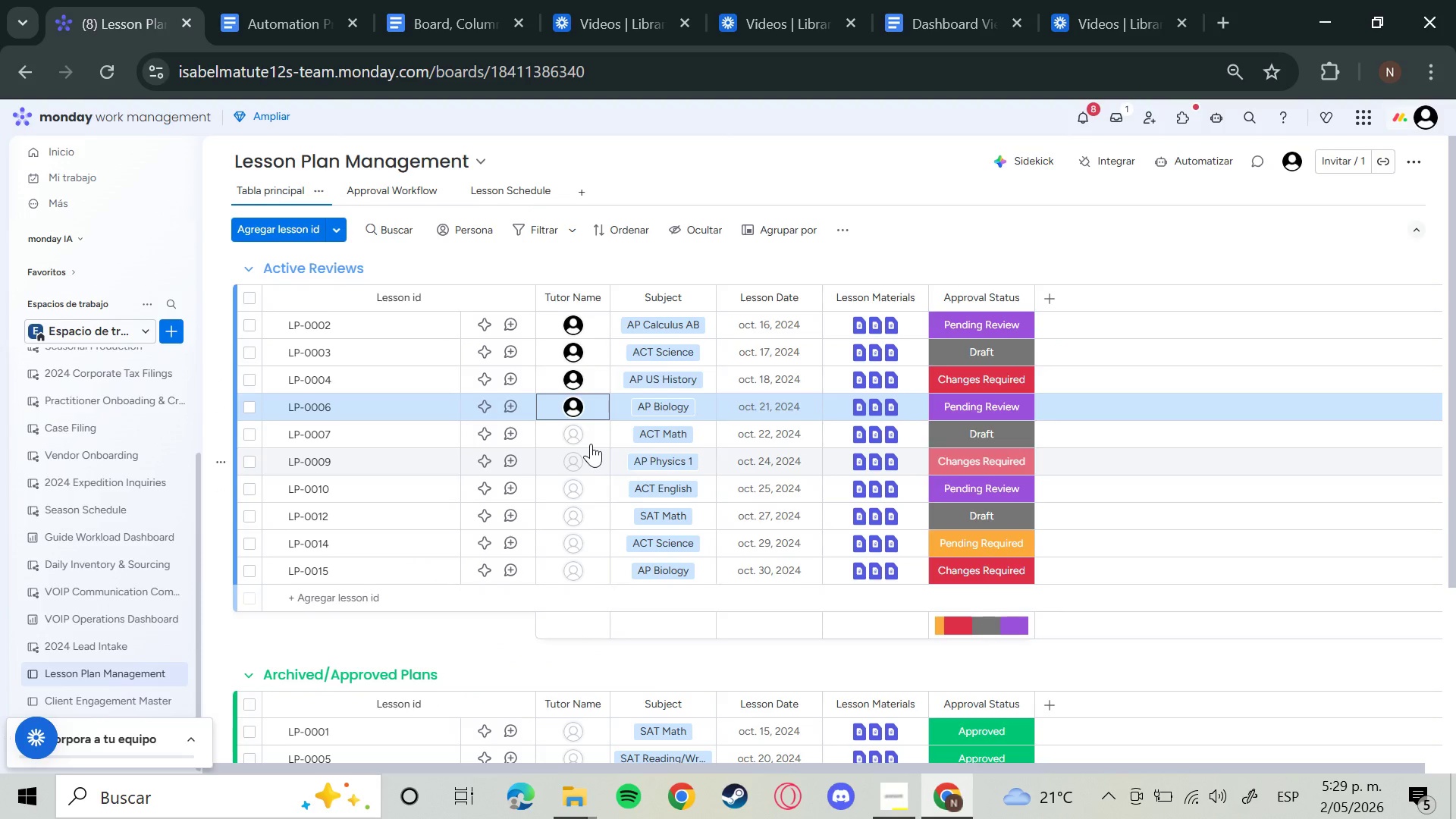 
left_click([570, 435])
 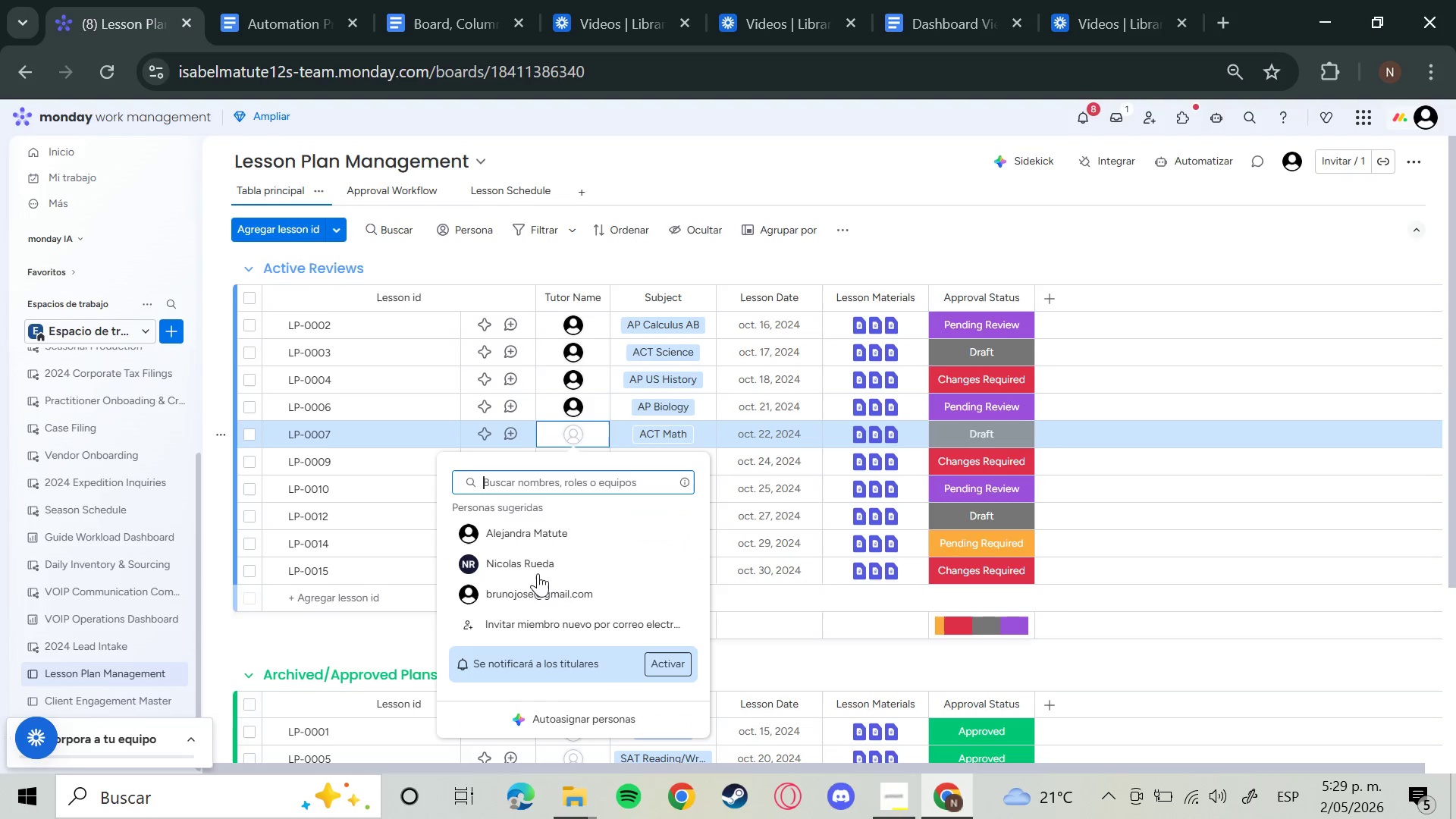 
wait(6.33)
 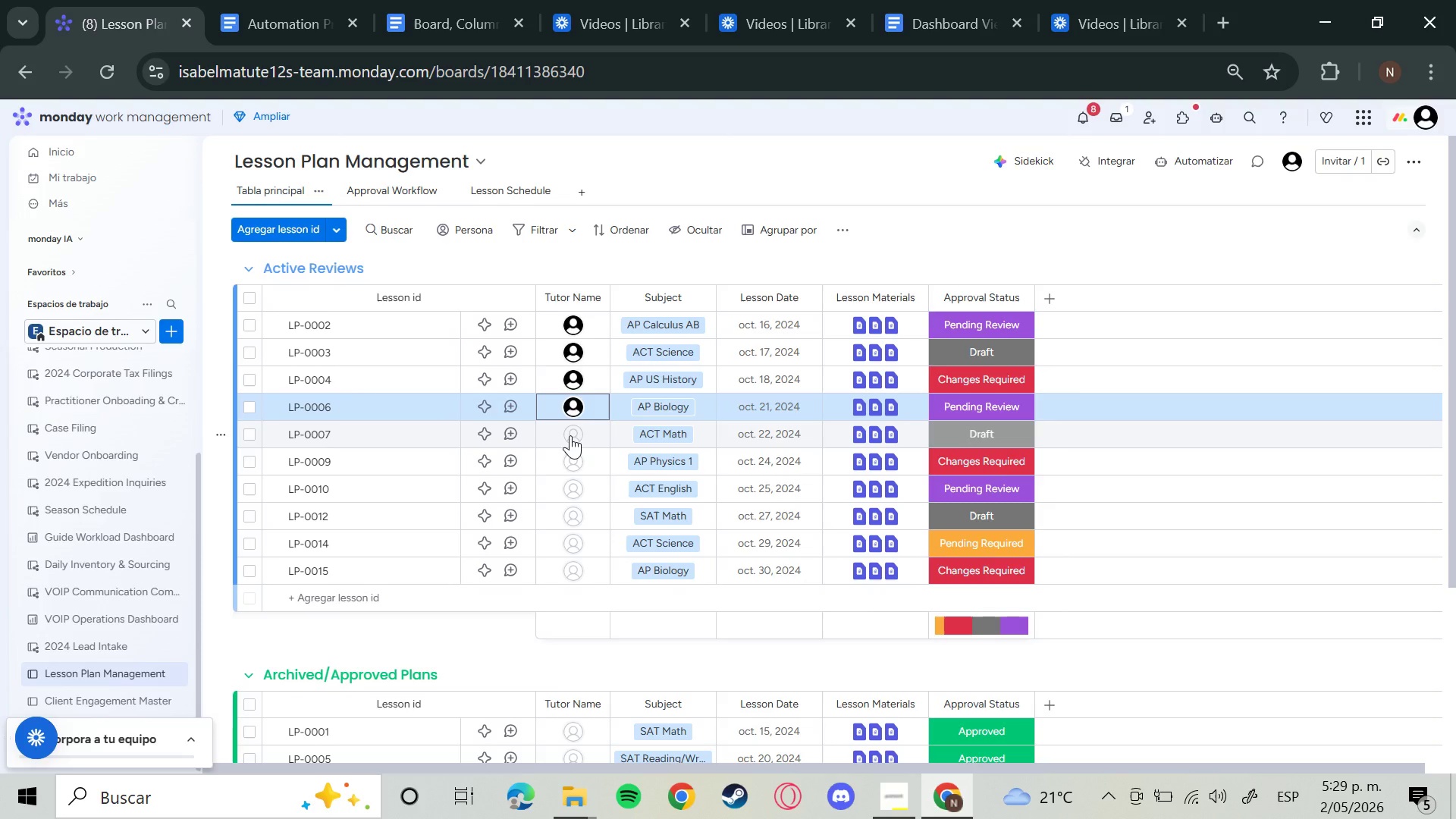 
left_click([536, 561])
 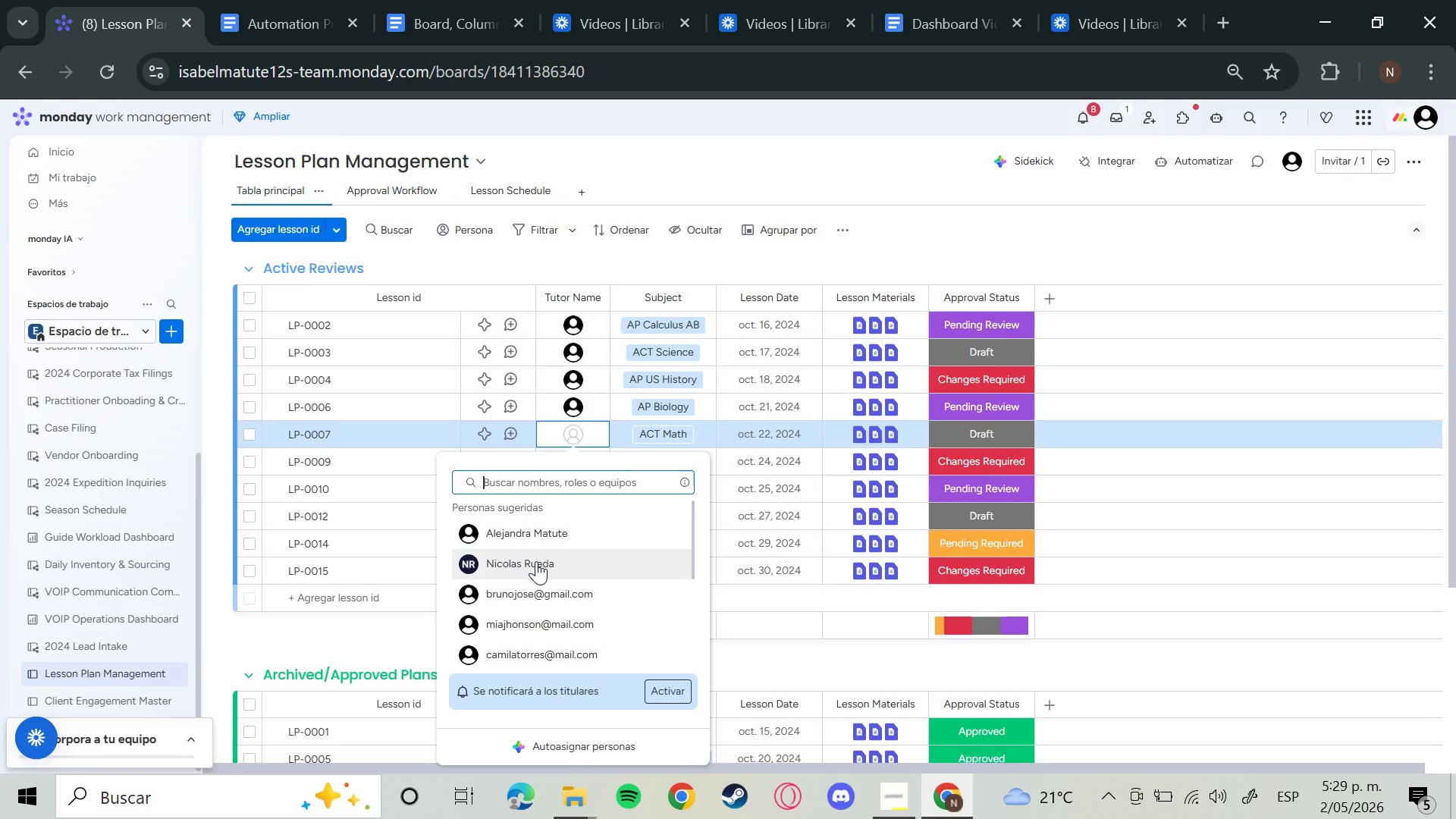 
wait(5.28)
 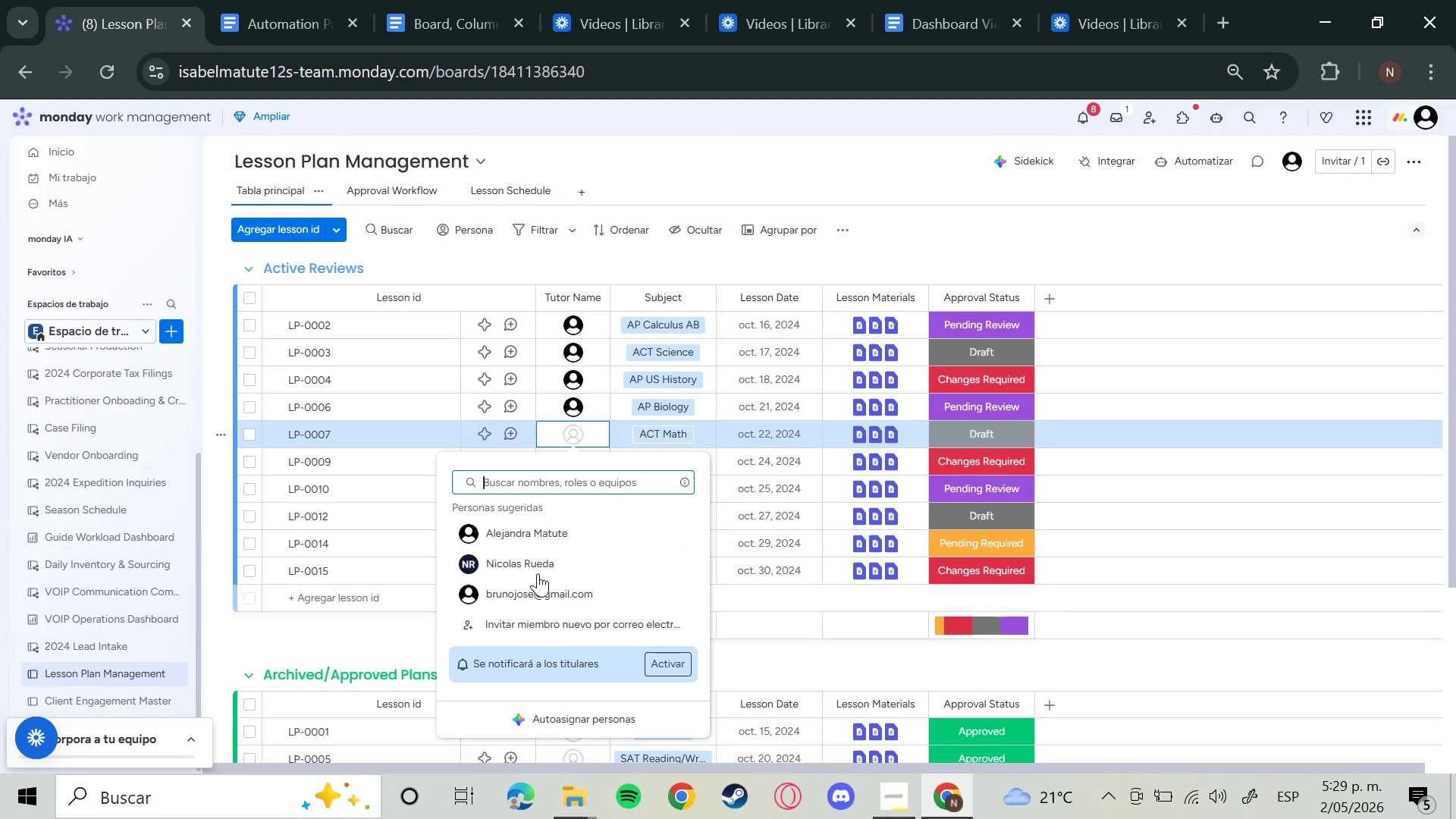 
left_click([573, 463])
 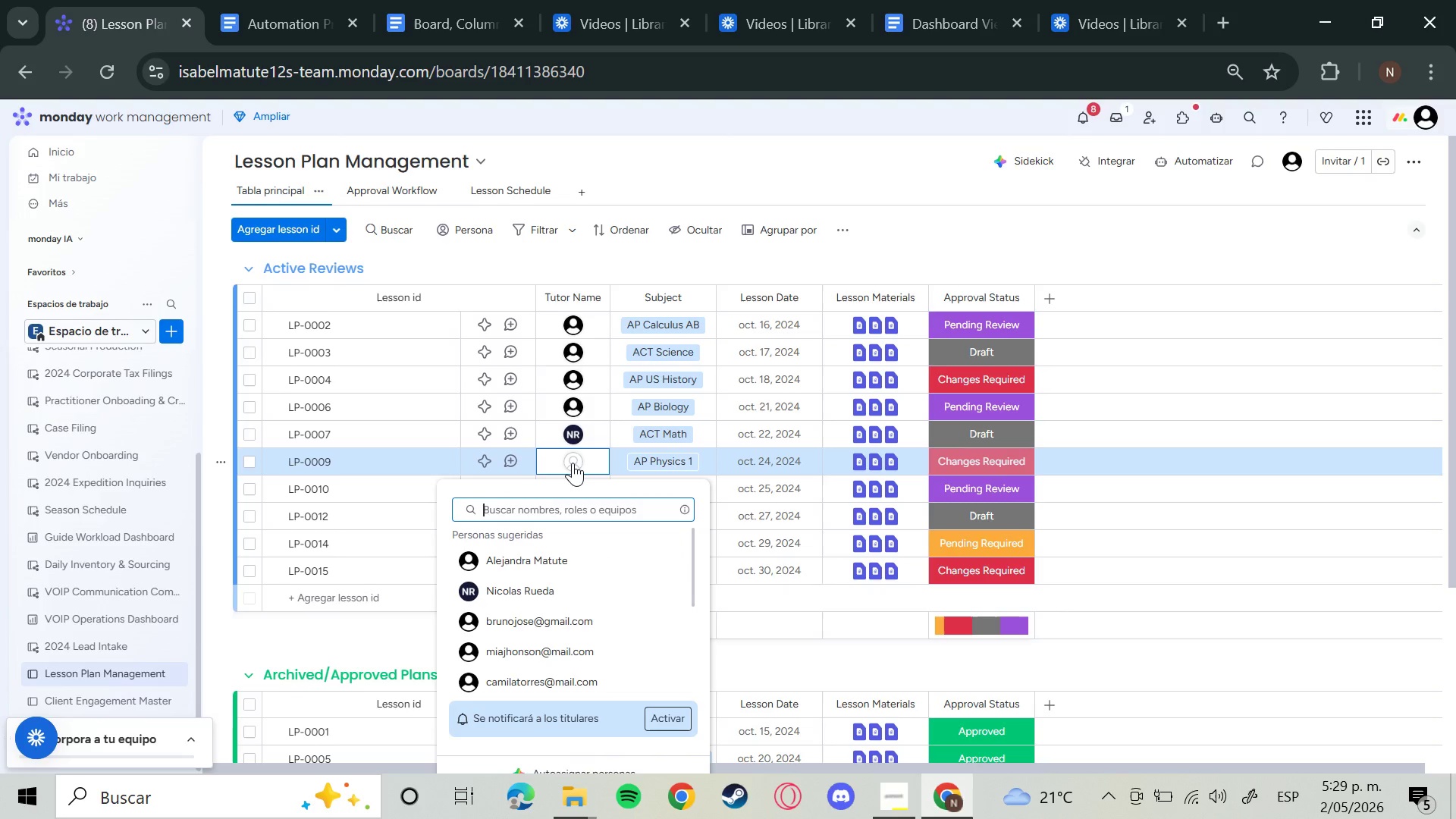 
left_click([485, 566])
 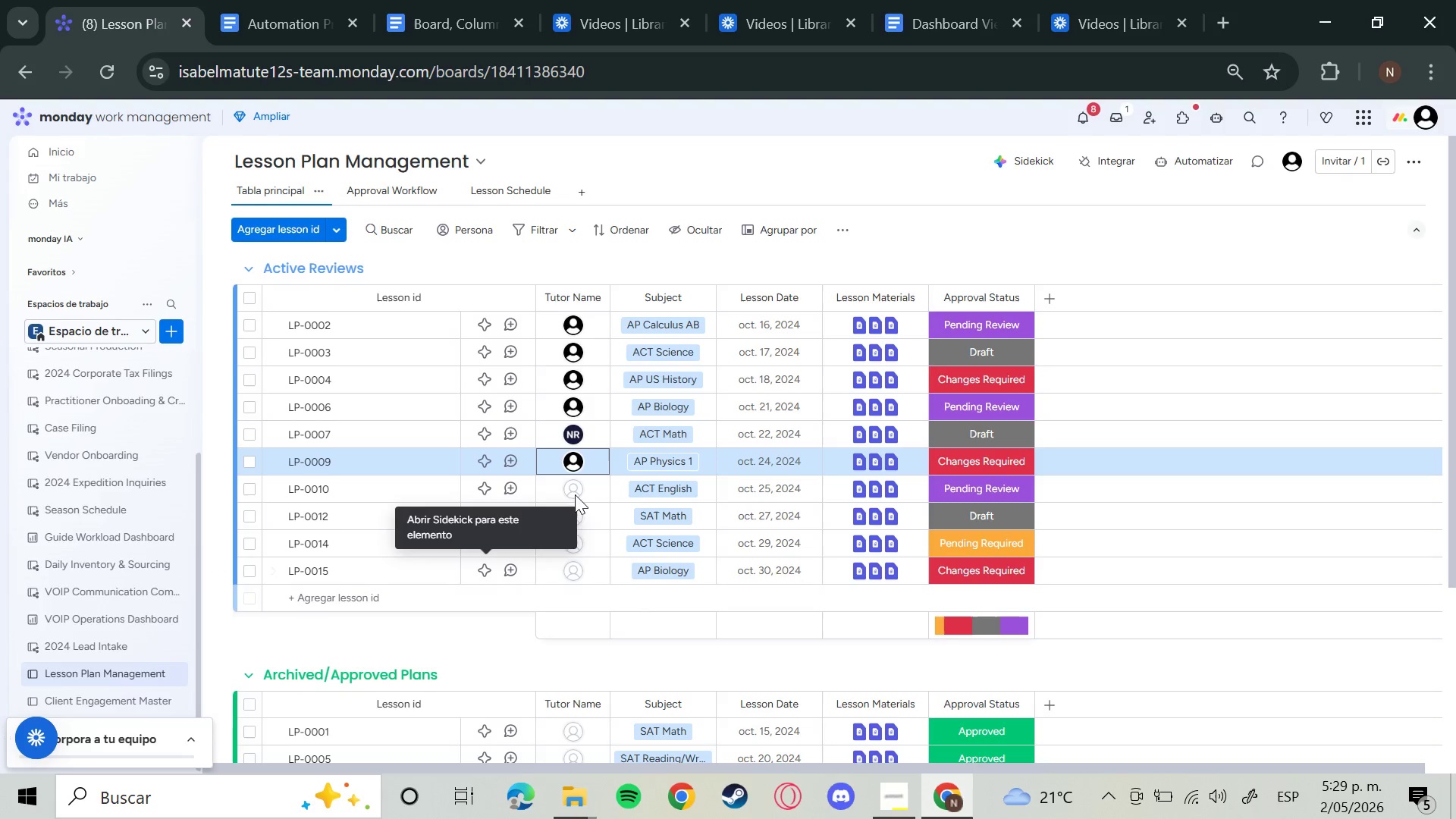 
left_click([575, 494])
 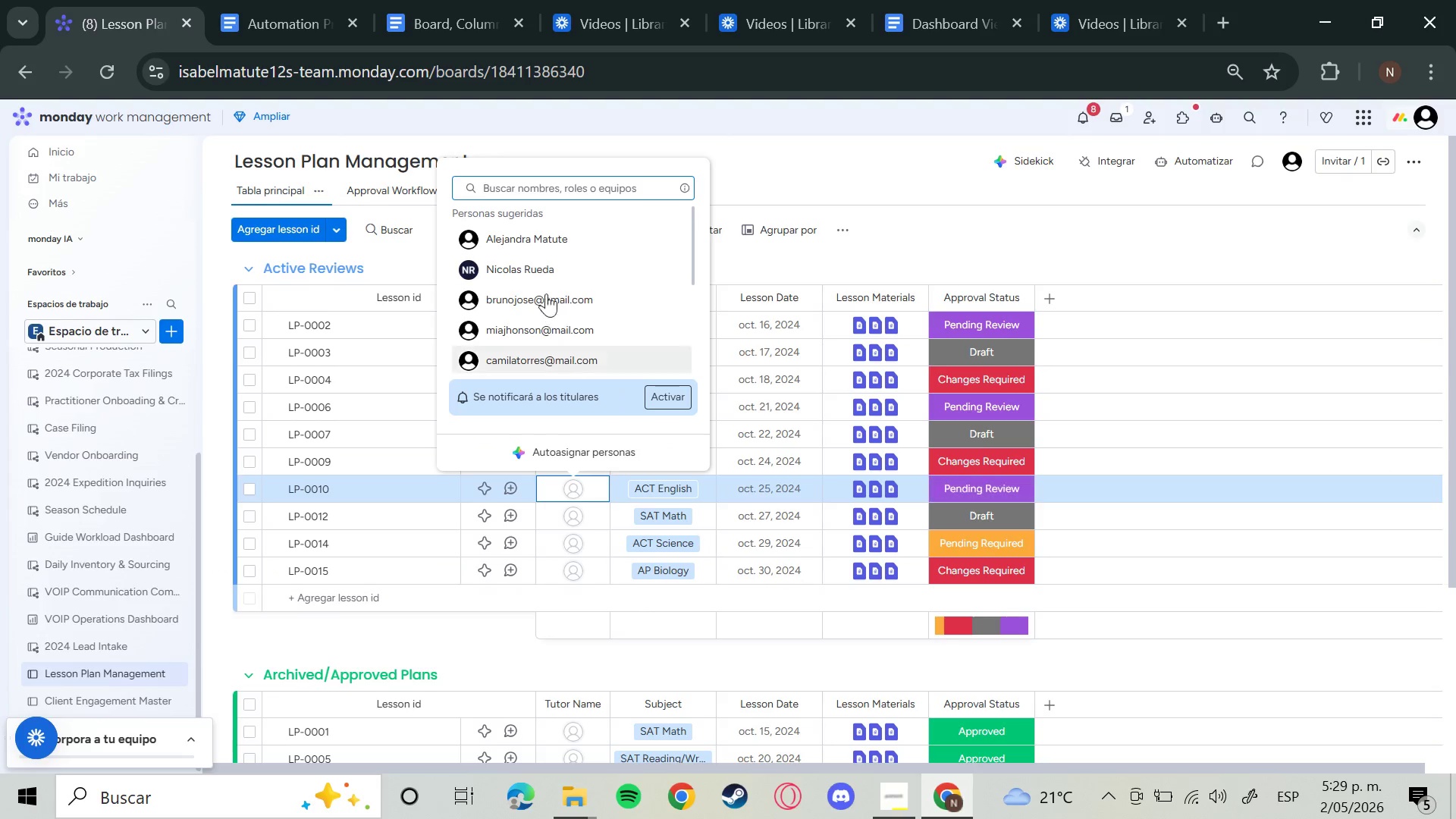 
left_click([542, 281])
 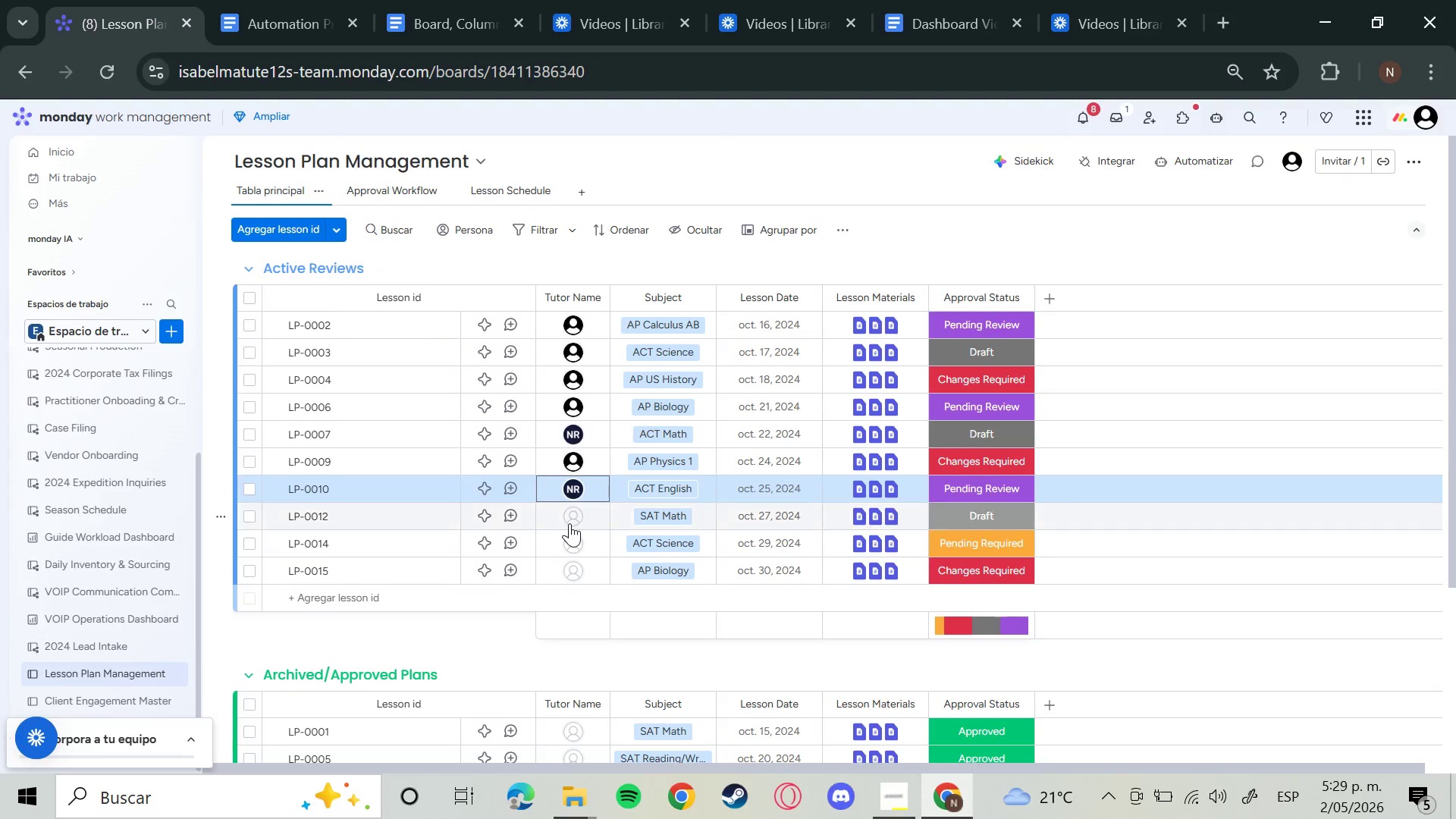 
left_click([570, 523])
 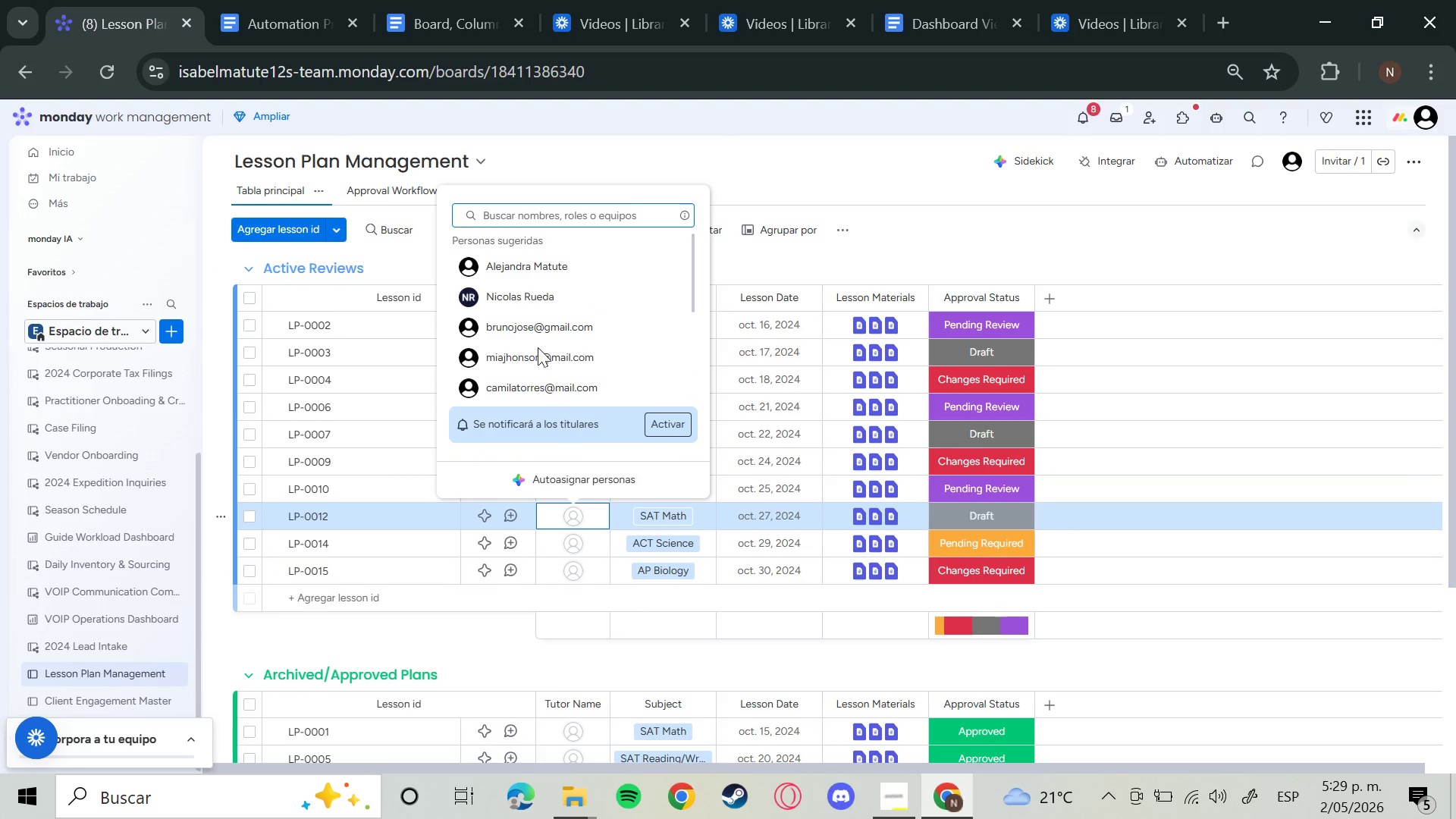 
left_click([530, 326])
 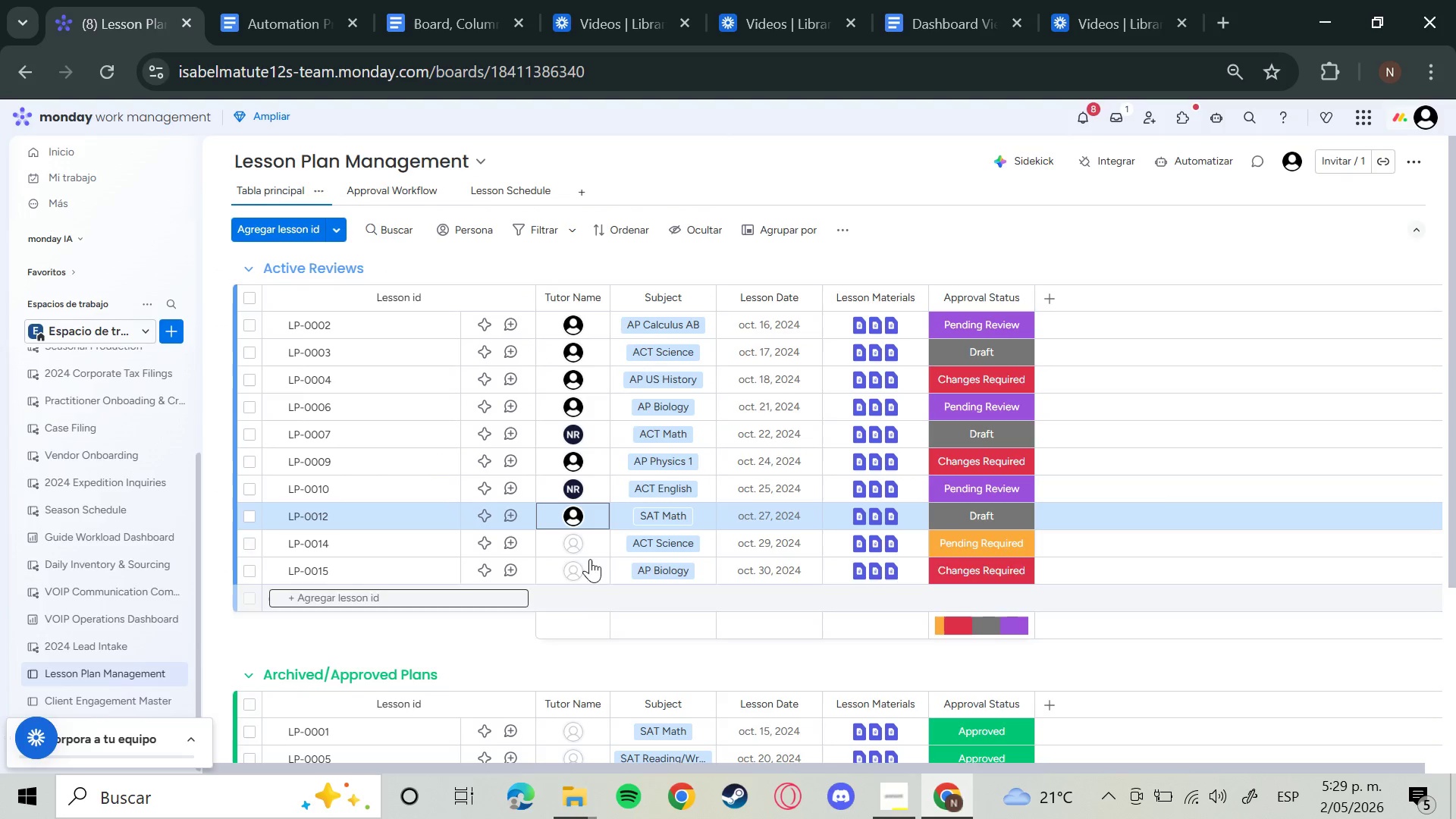 
left_click([570, 544])
 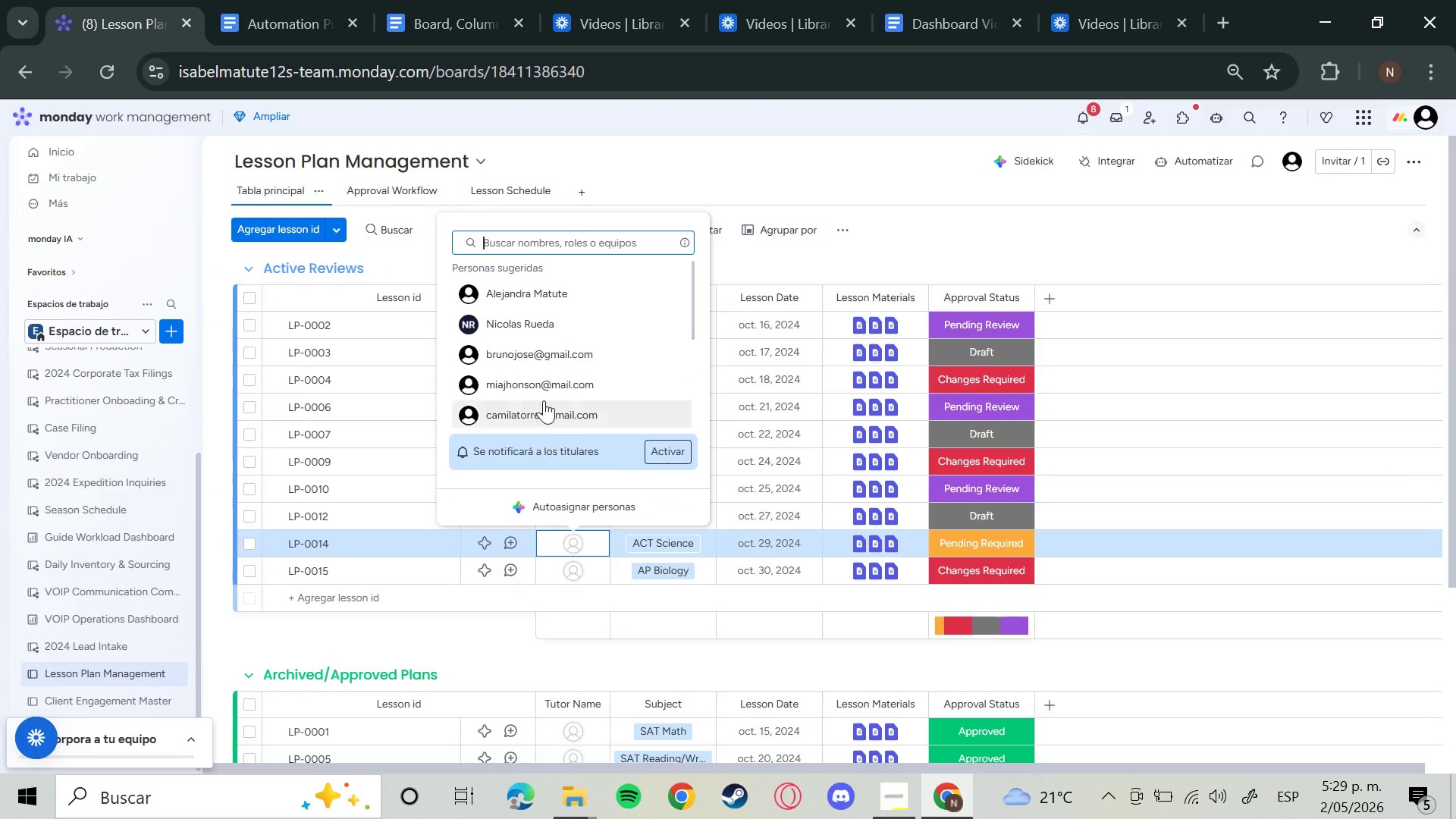 
left_click([539, 356])
 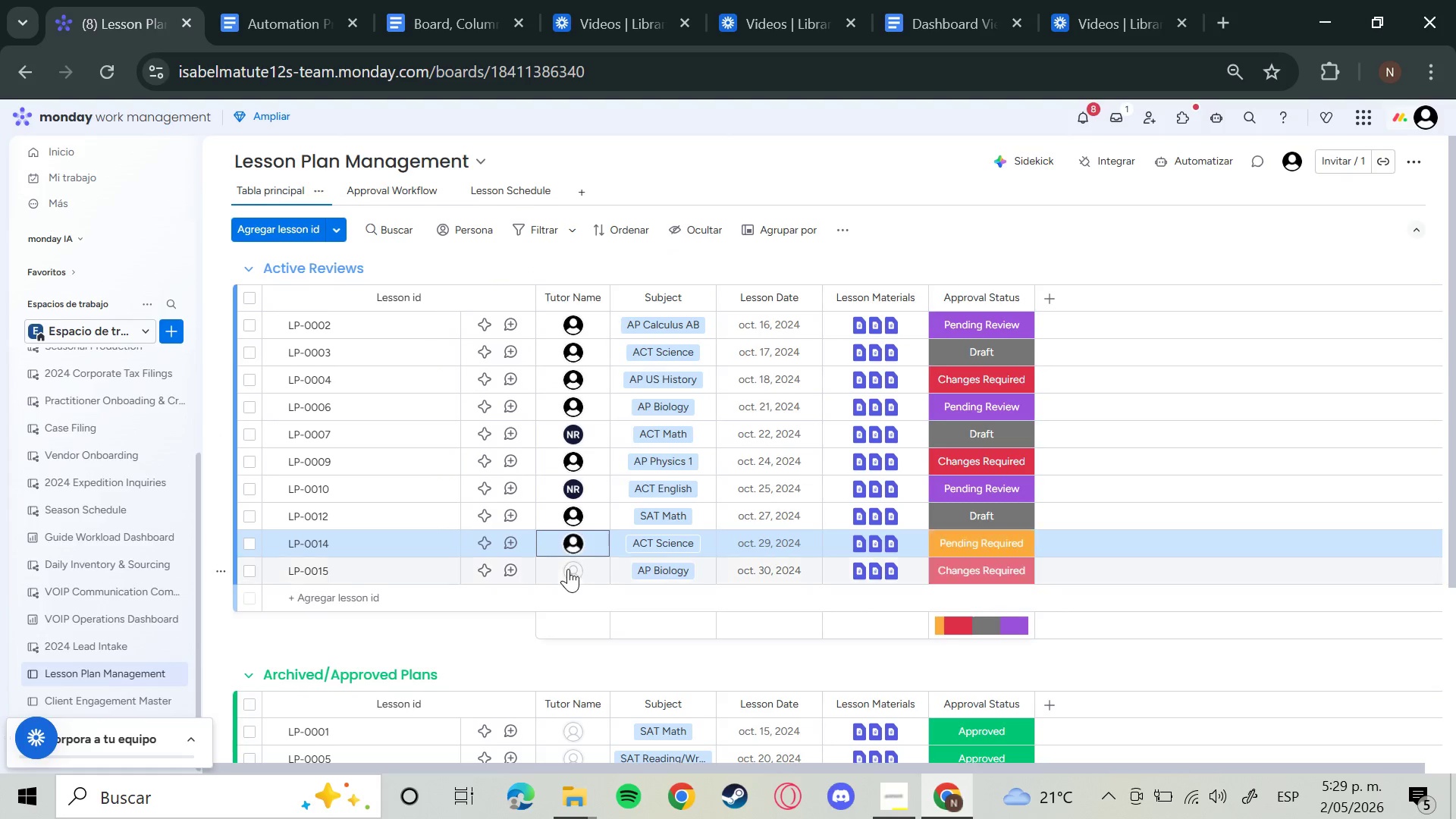 
left_click([573, 576])
 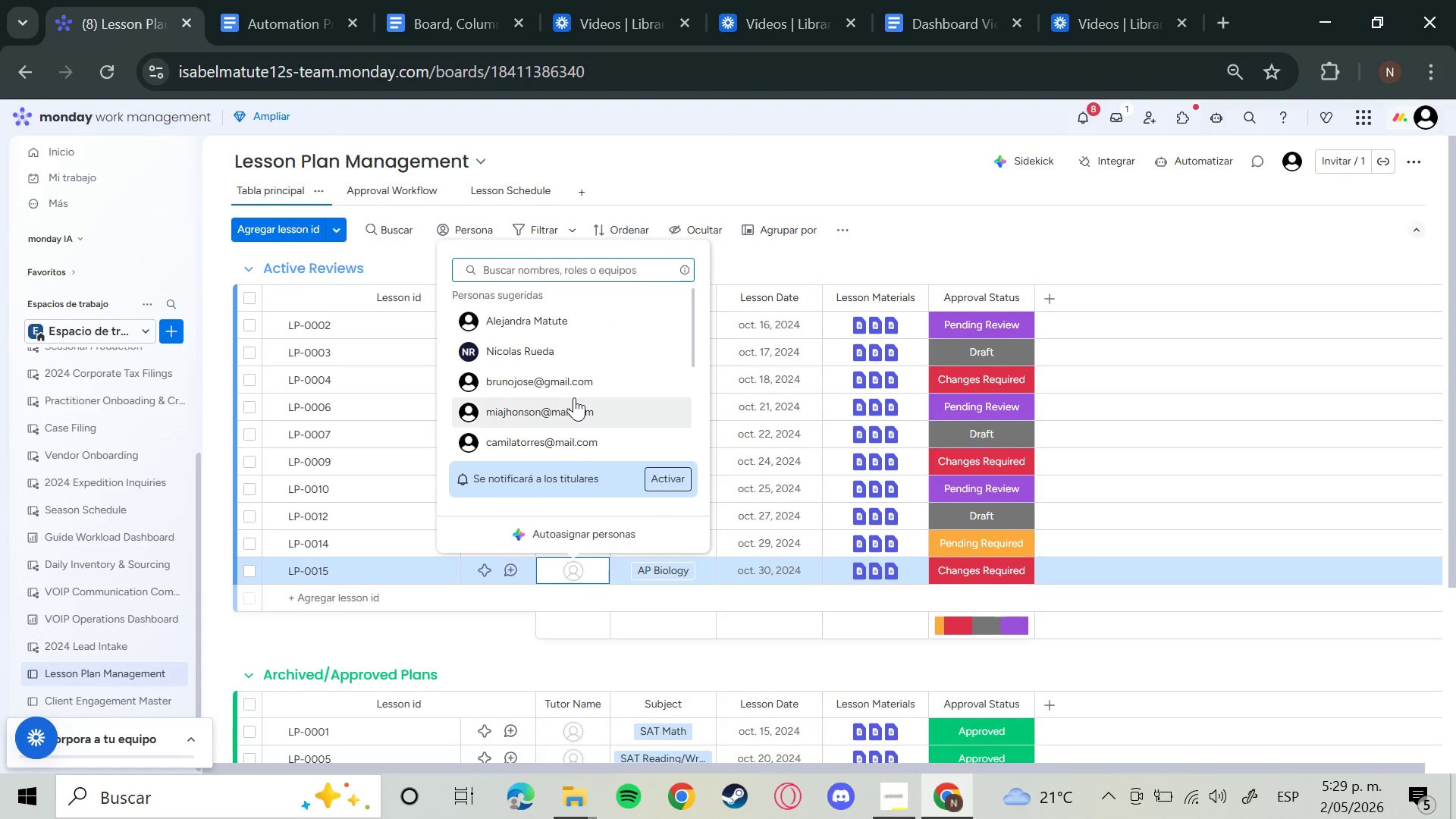 
left_click([573, 384])
 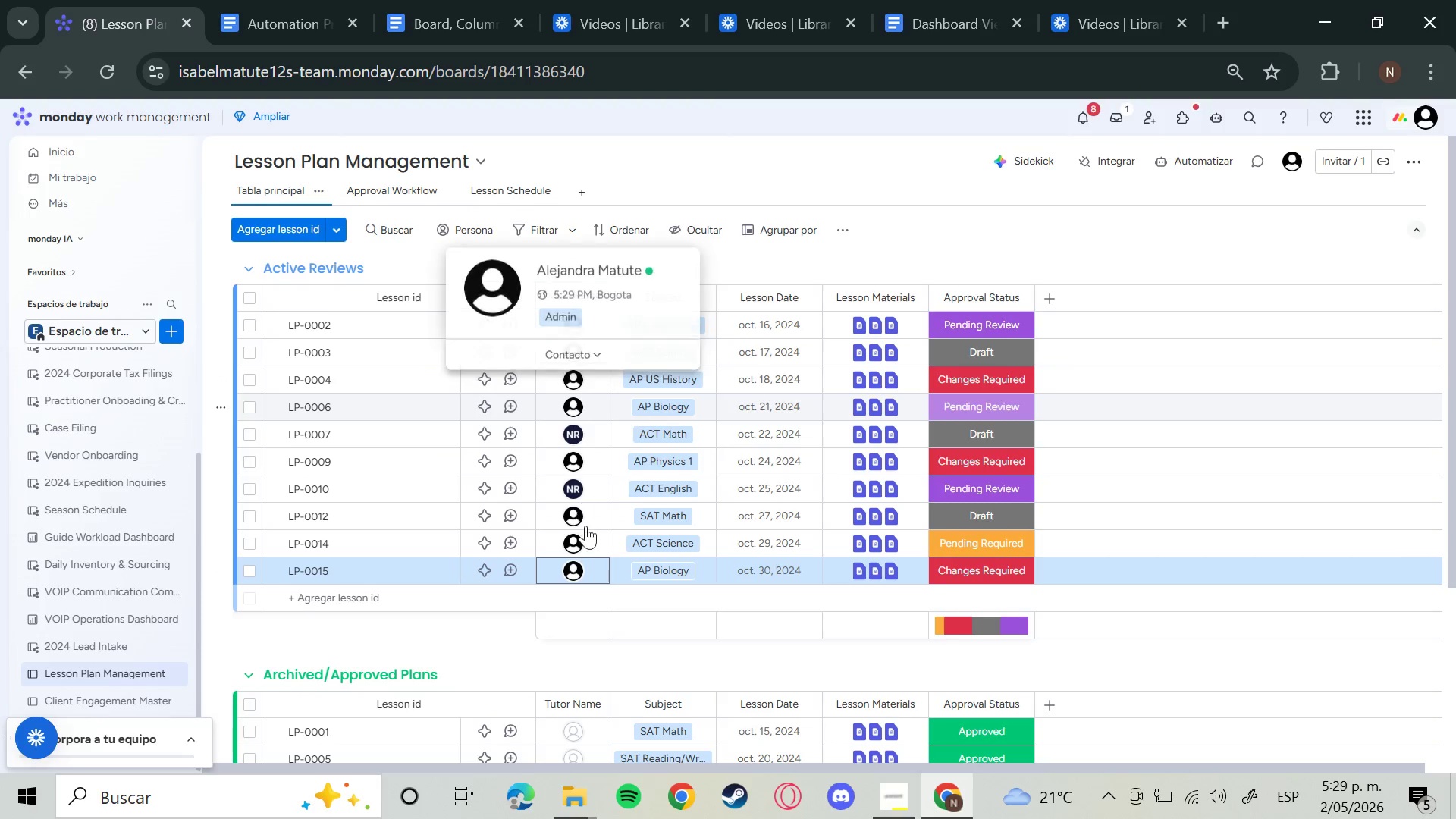 
scroll: coordinate [581, 573], scroll_direction: down, amount: 3.0
 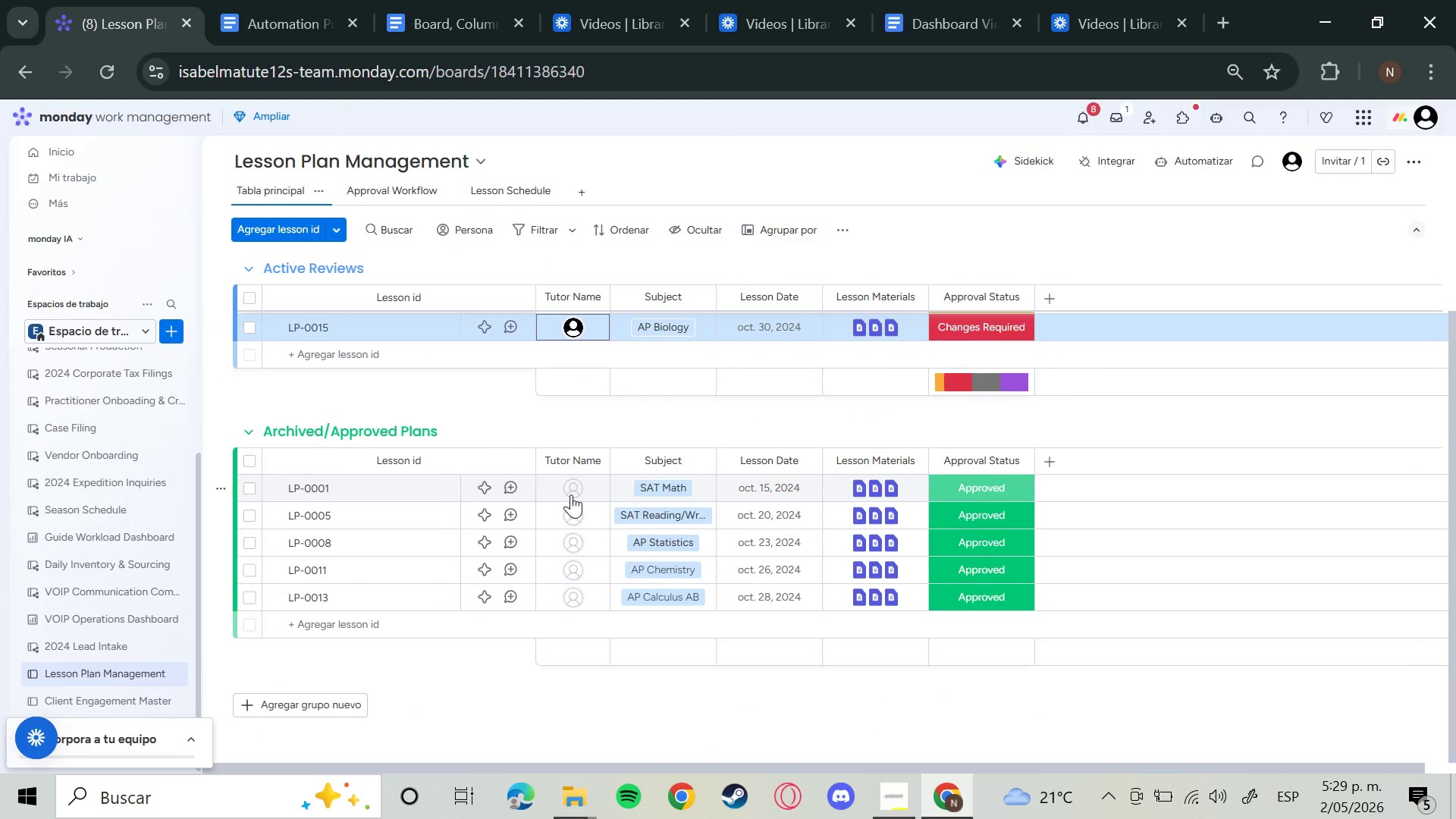 
left_click([571, 494])
 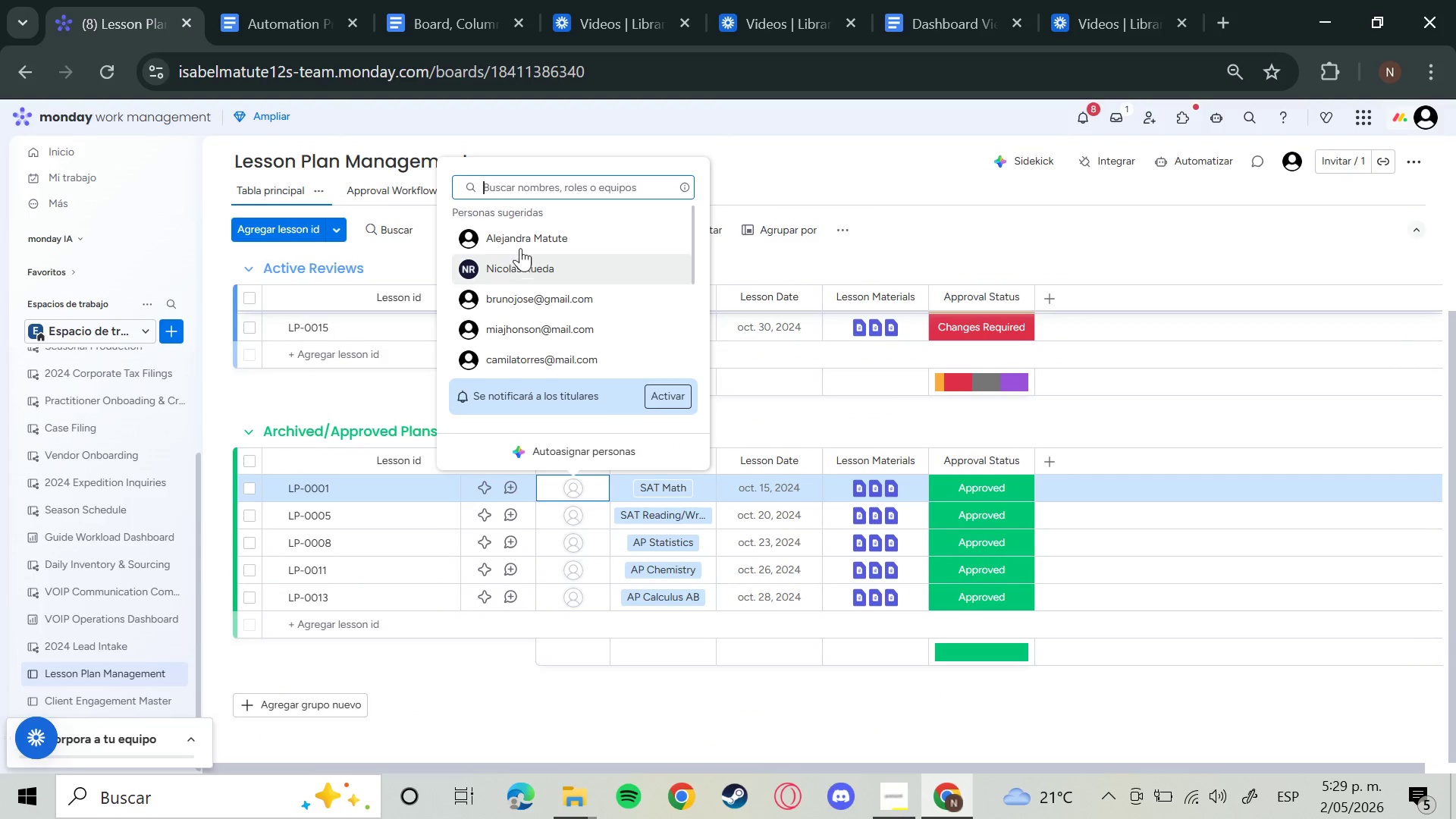 
left_click([524, 244])
 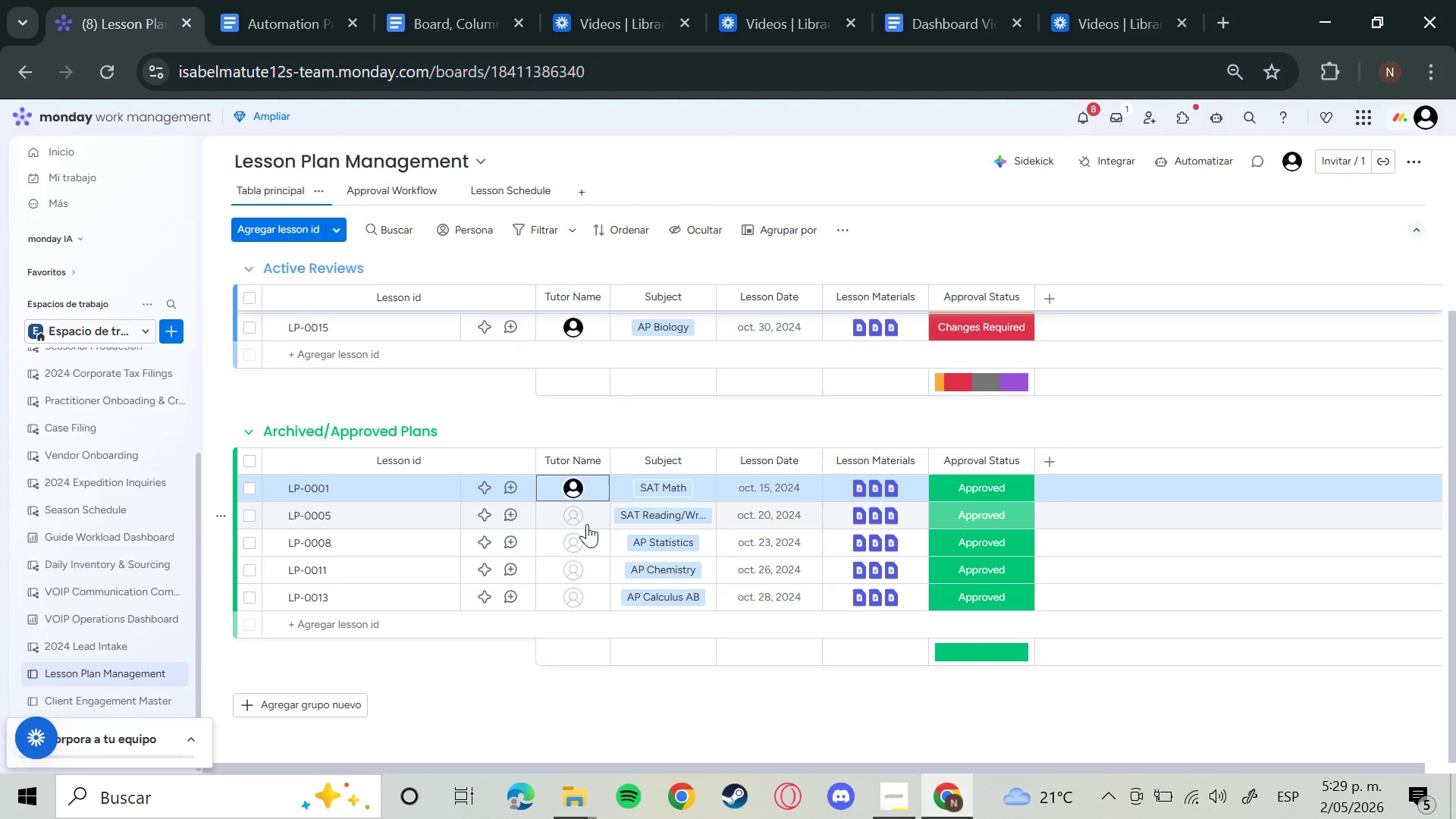 
left_click([576, 525])
 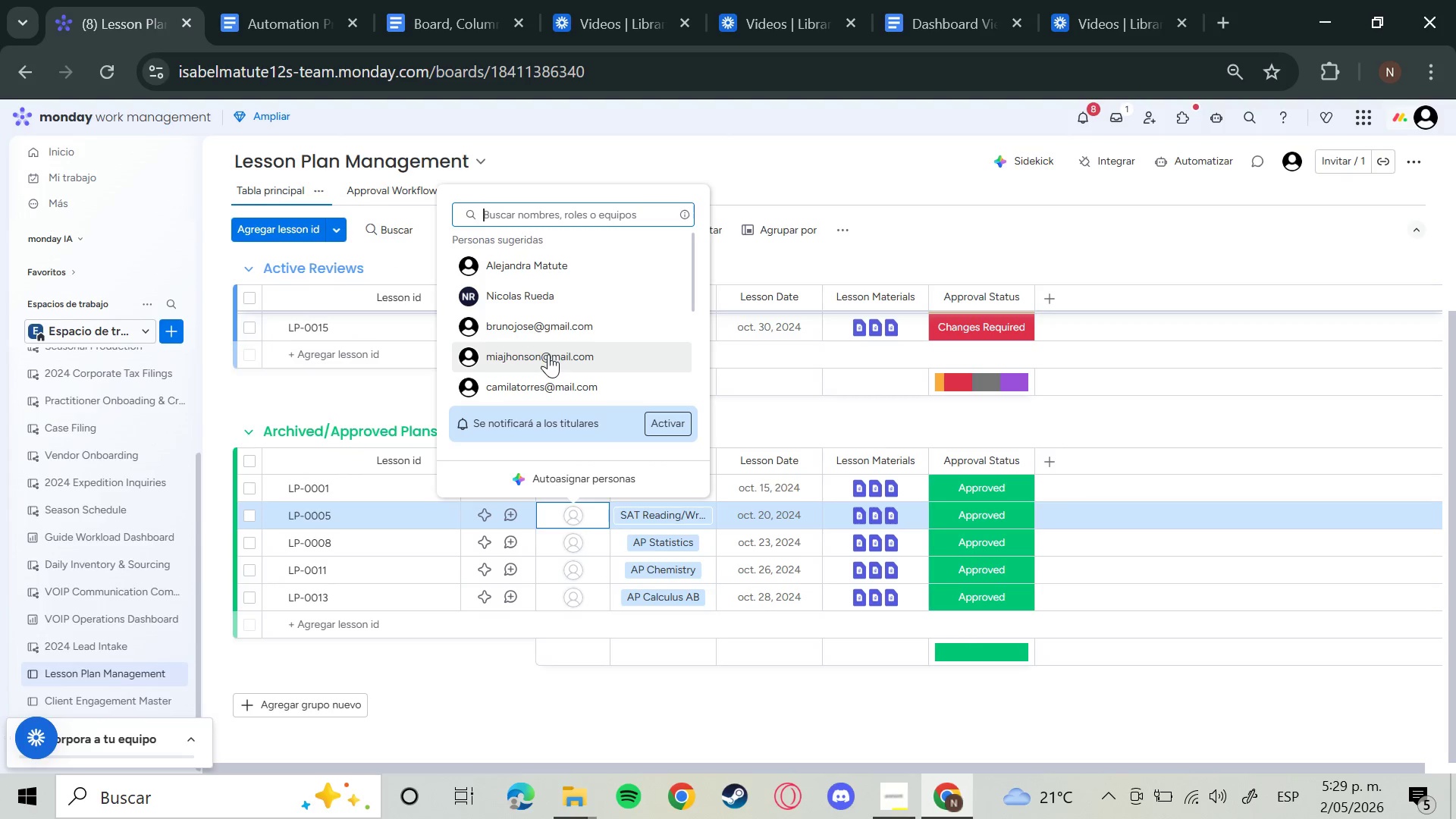 
left_click([557, 327])
 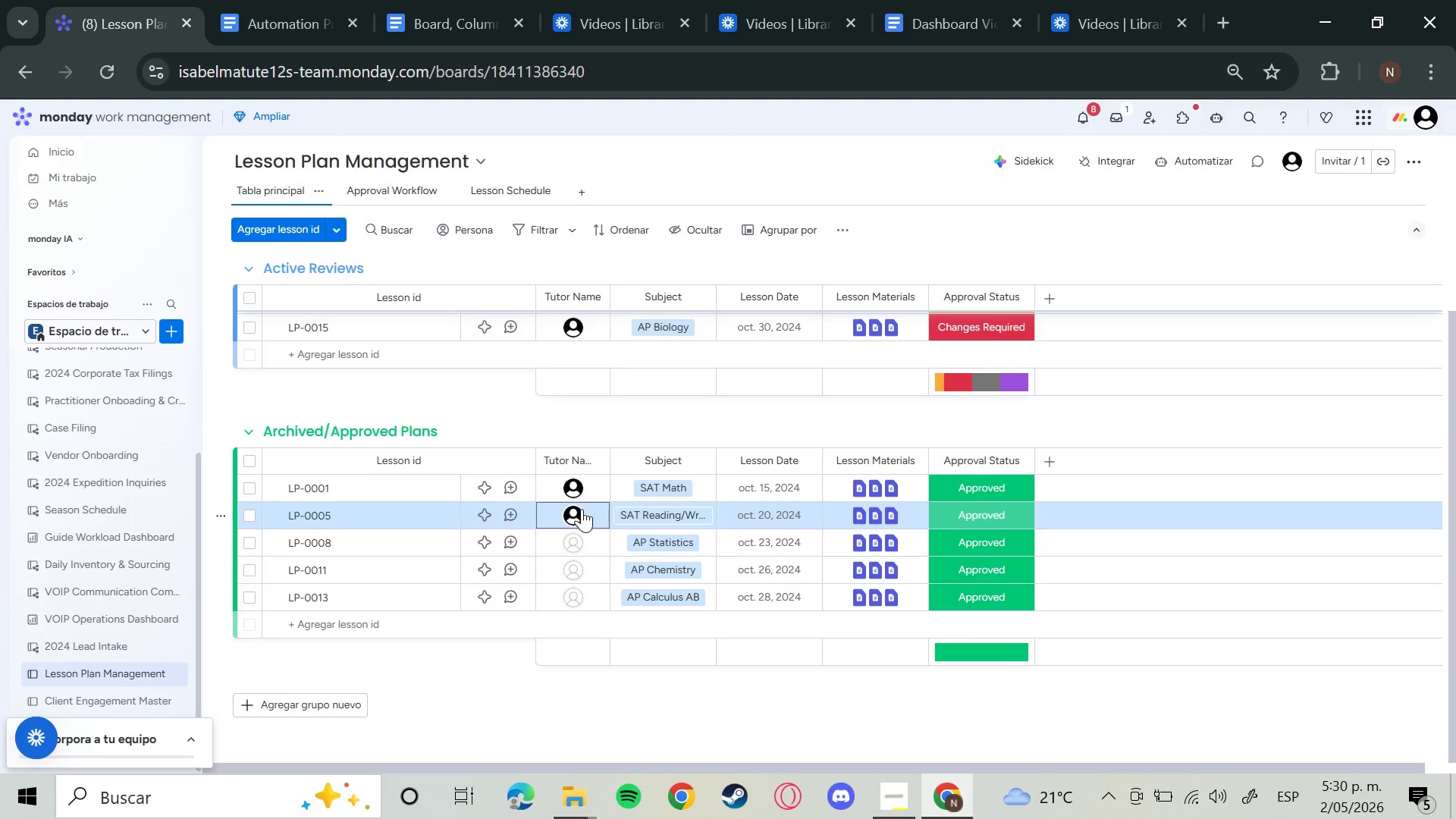 
left_click([575, 538])
 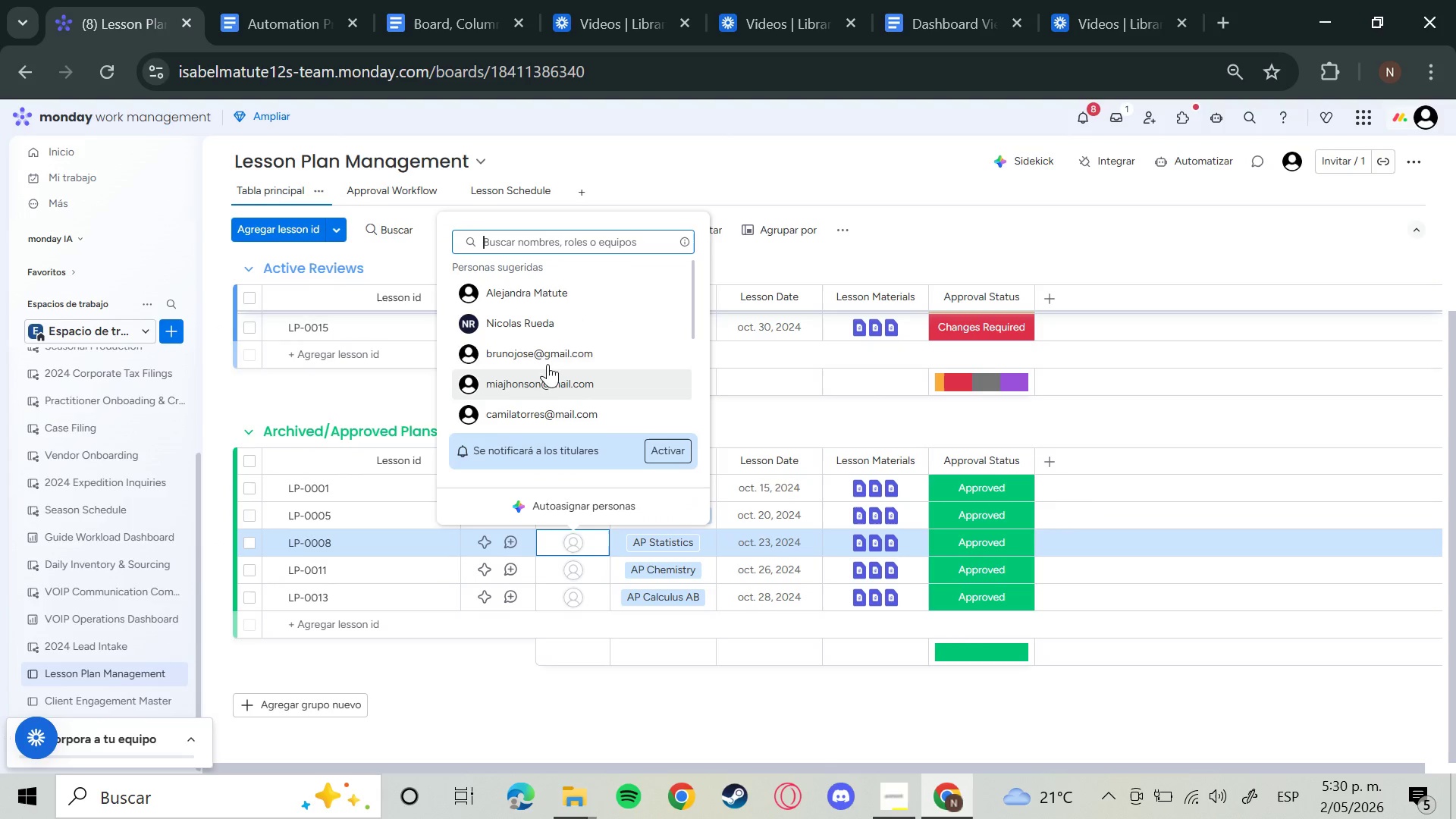 
left_click([552, 344])
 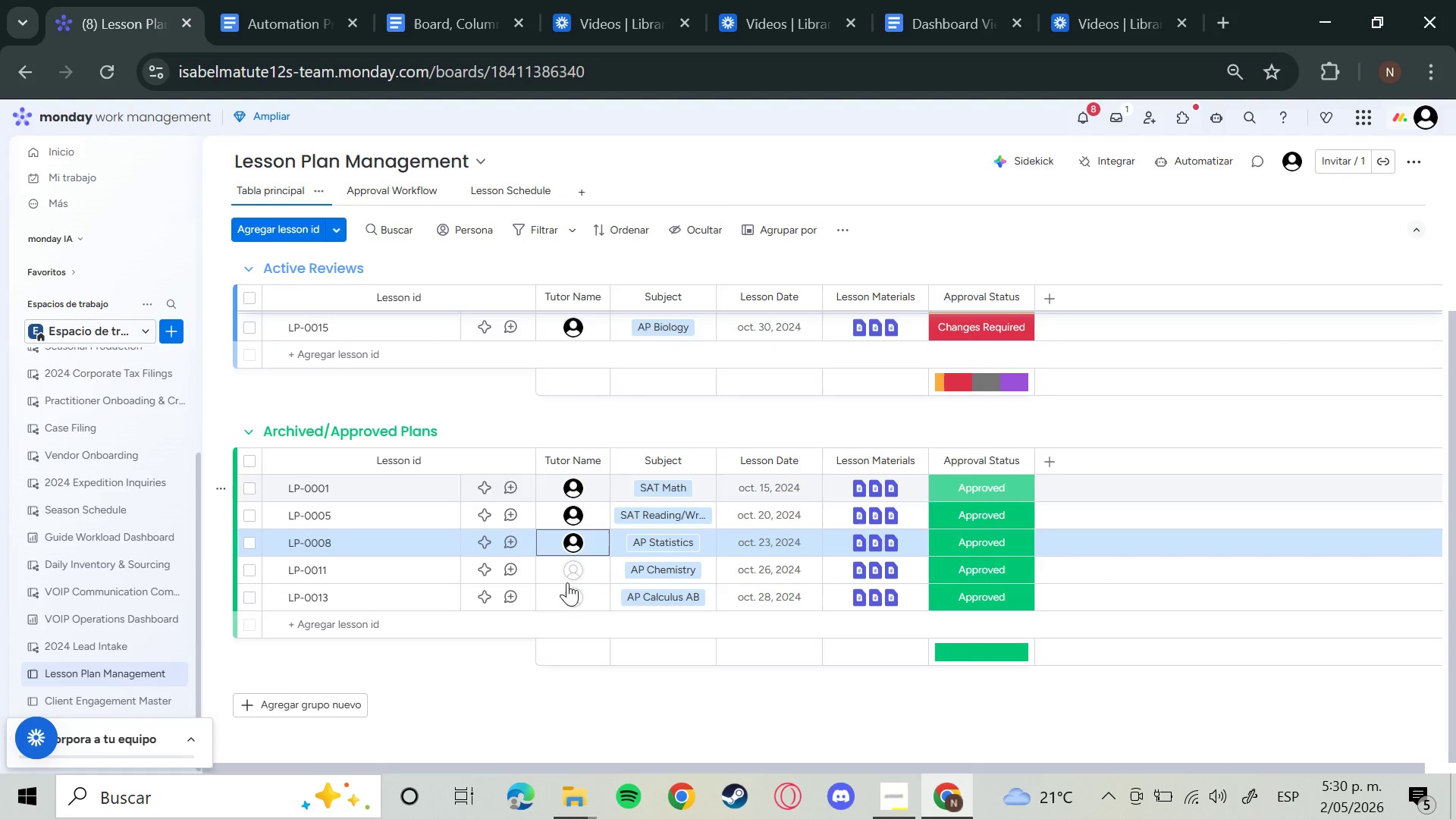 
left_click([570, 587])
 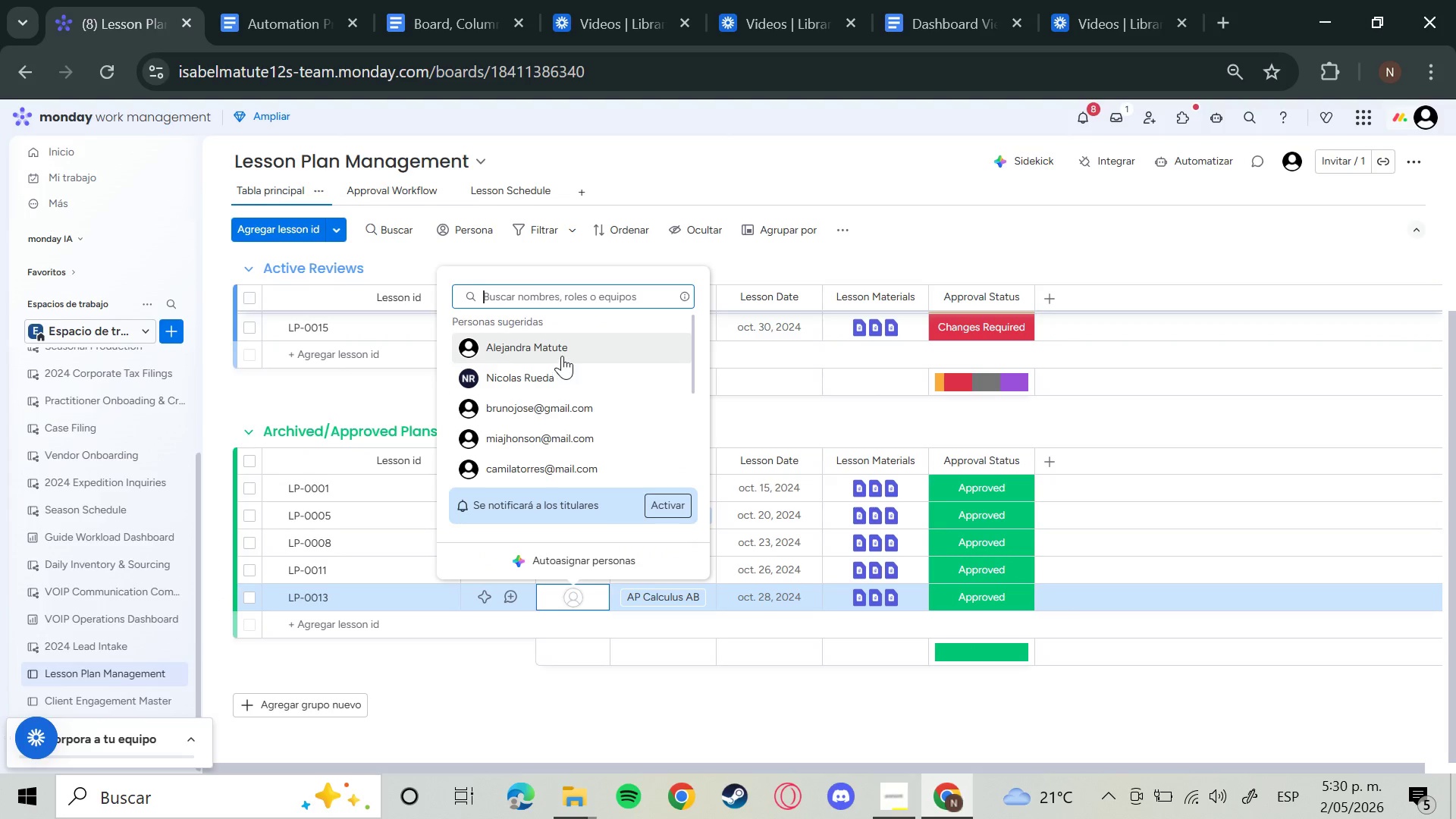 
left_click([561, 348])
 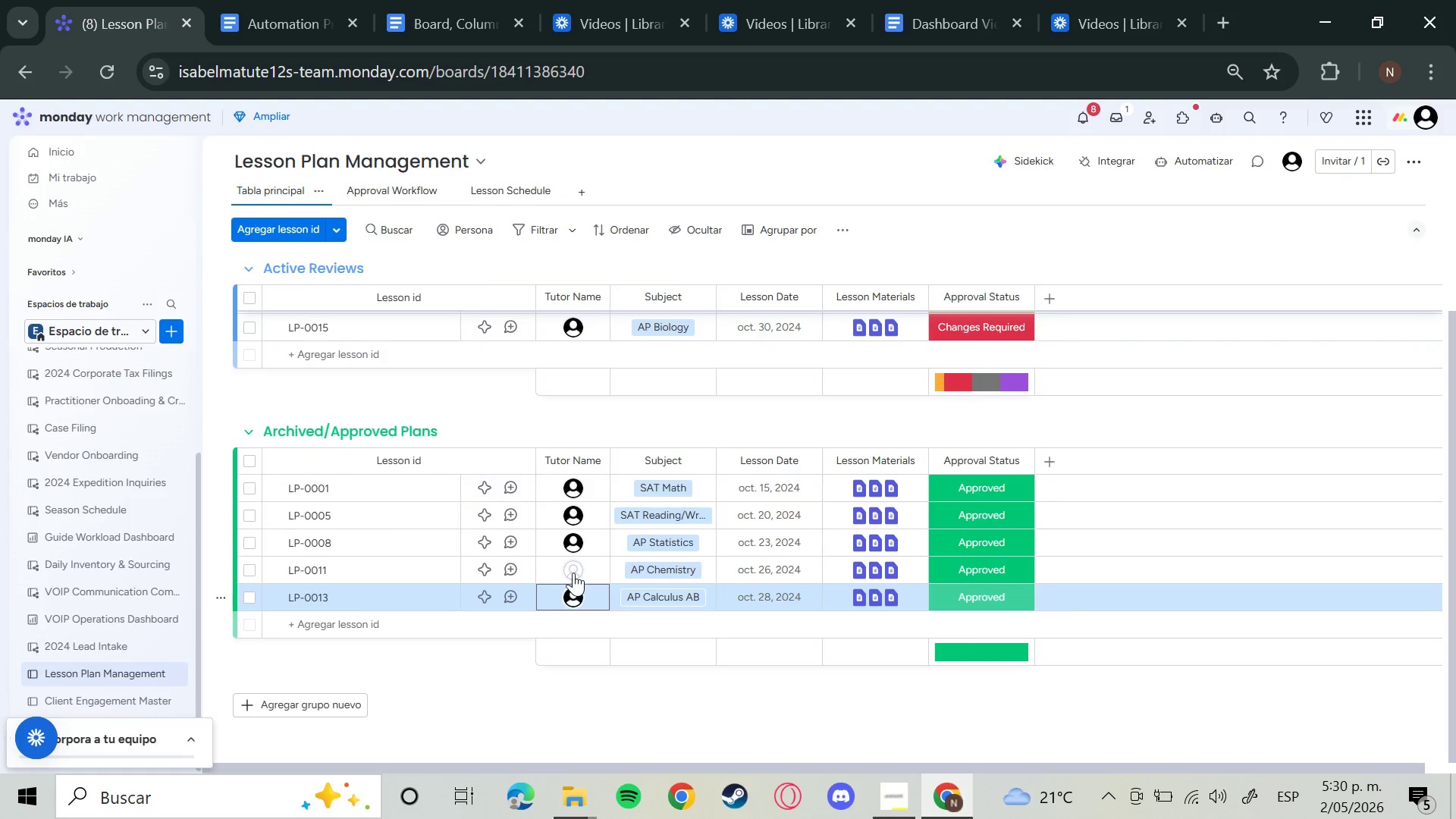 
left_click([573, 571])
 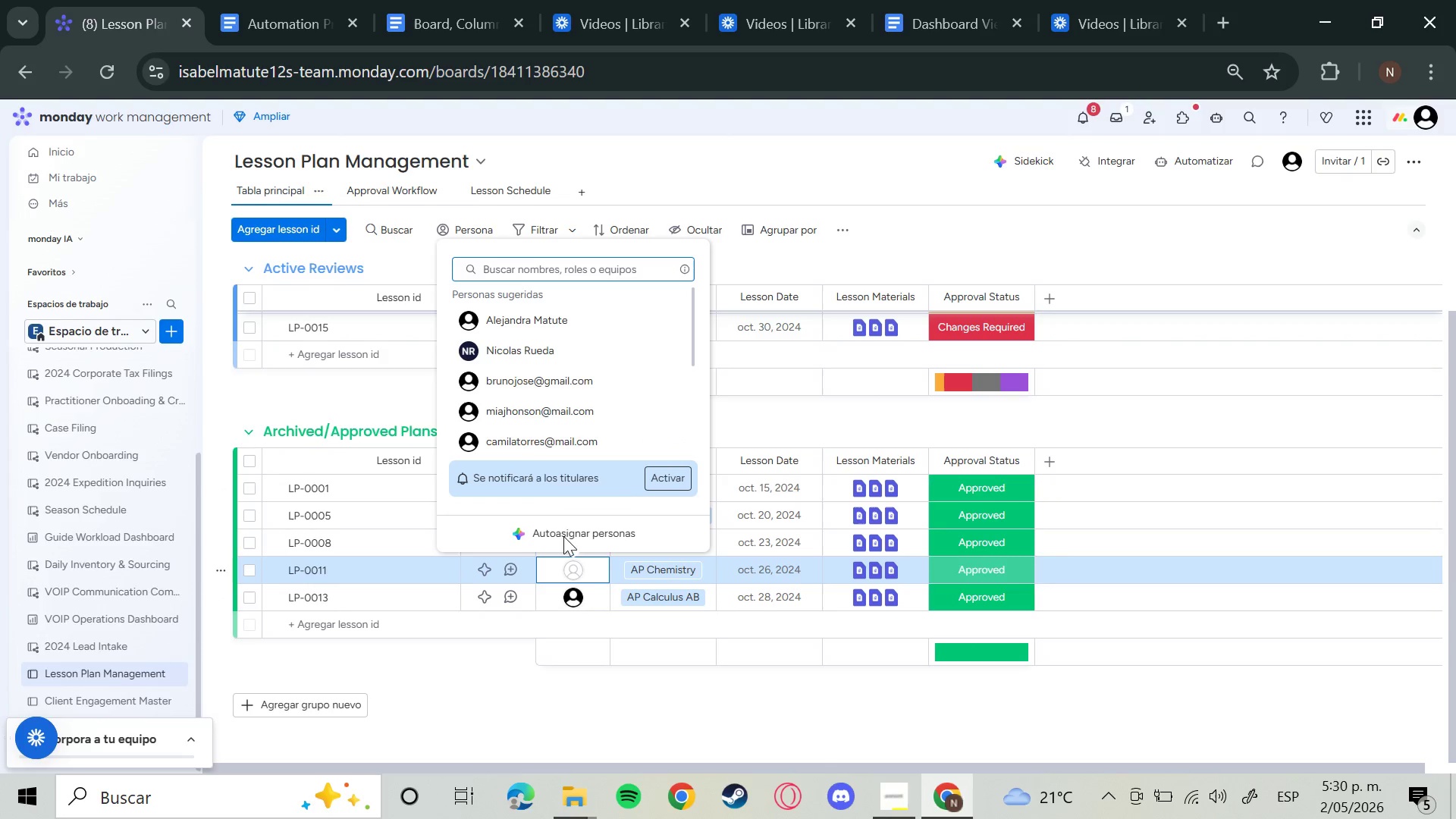 
left_click([514, 381])
 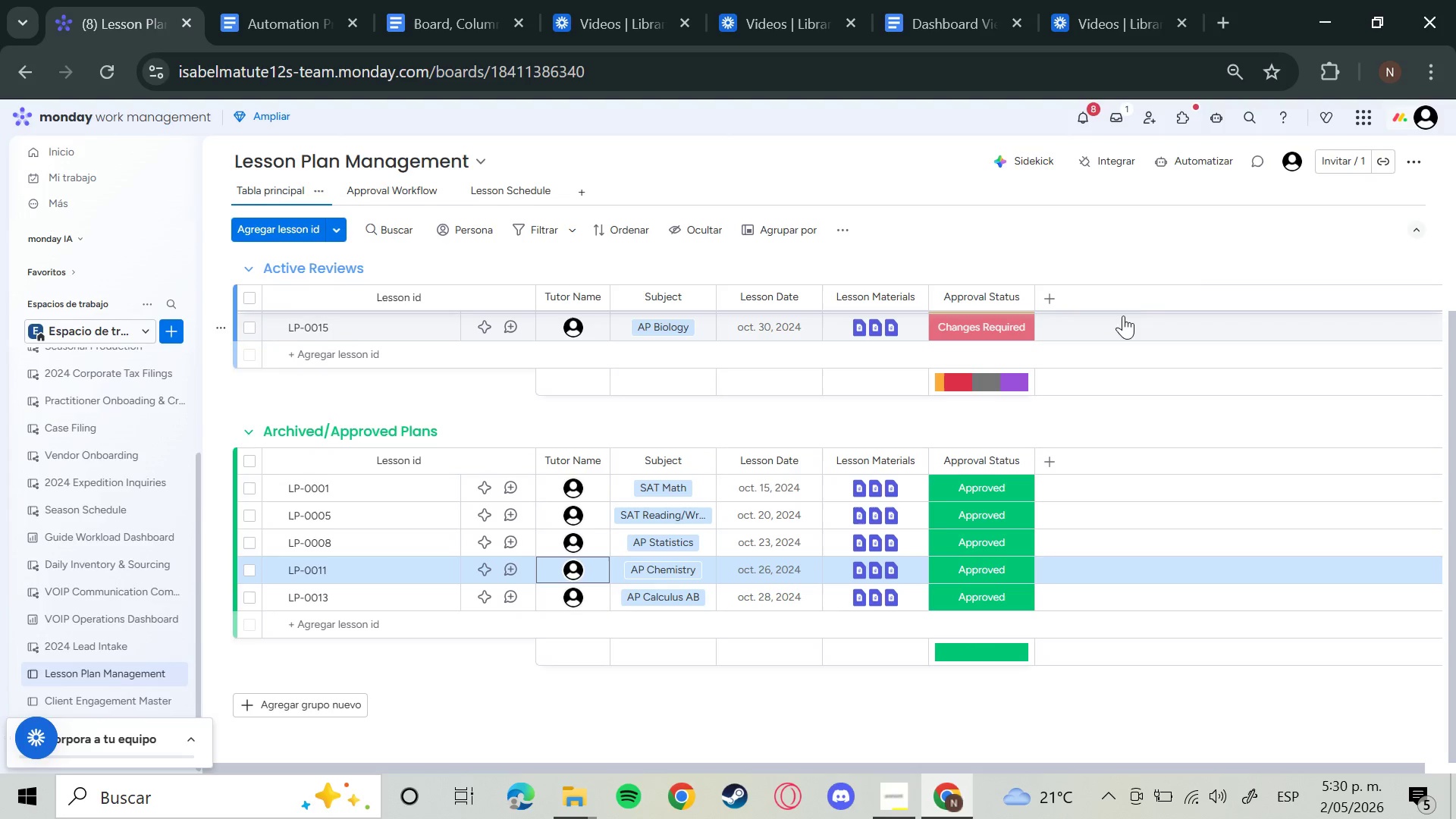 
wait(20.34)
 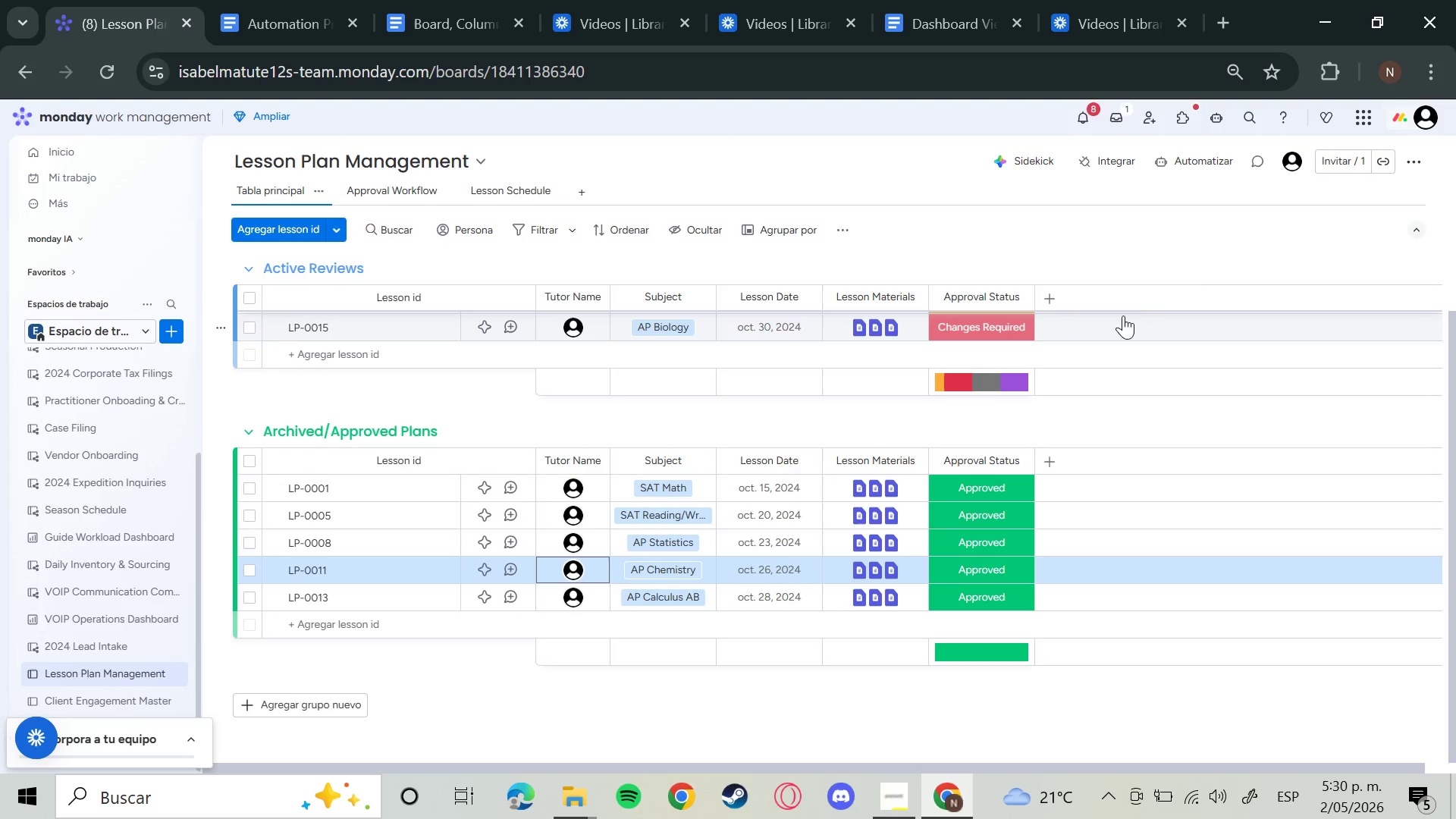 
left_click([1178, 156])
 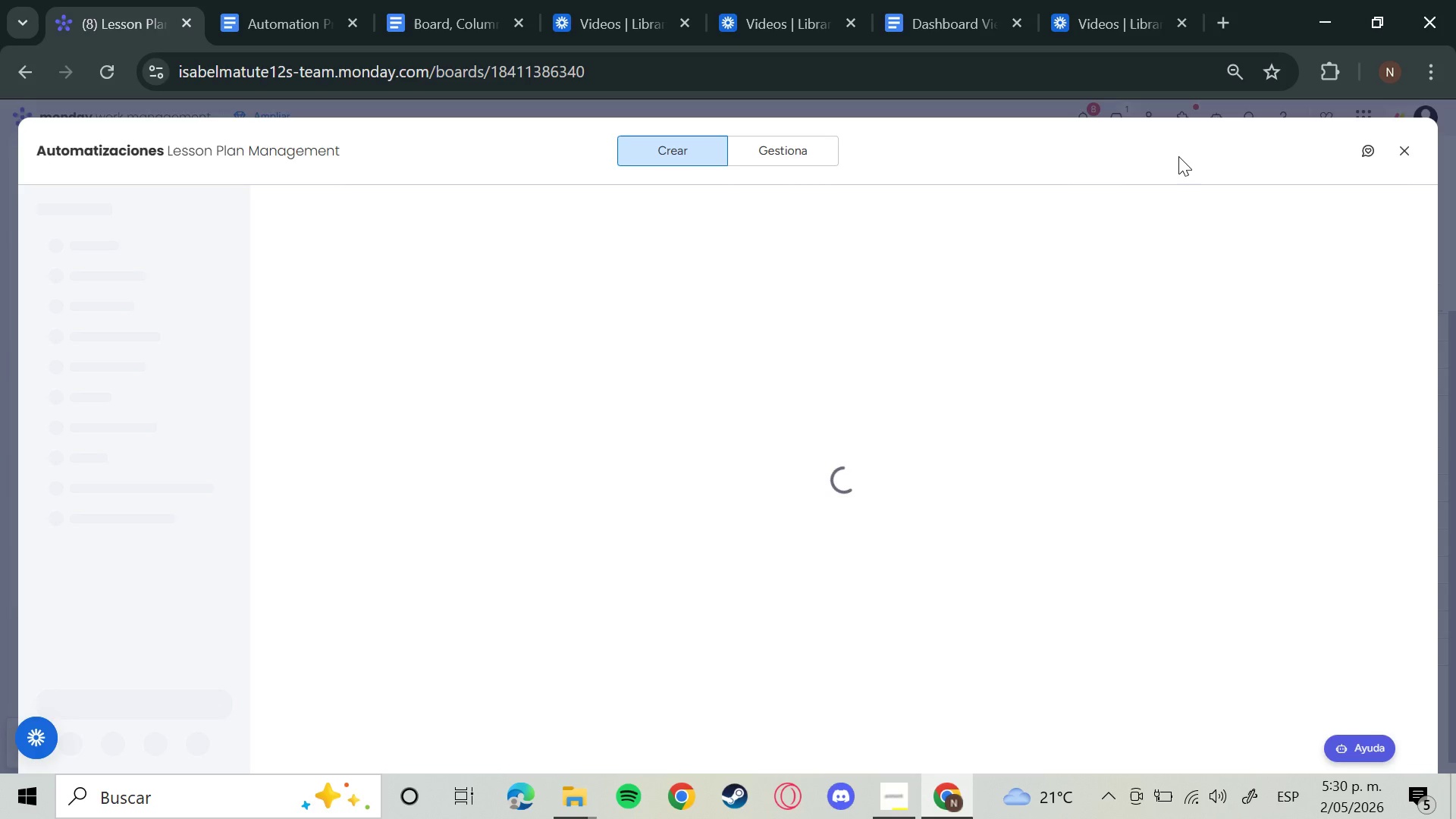 
wait(24.39)
 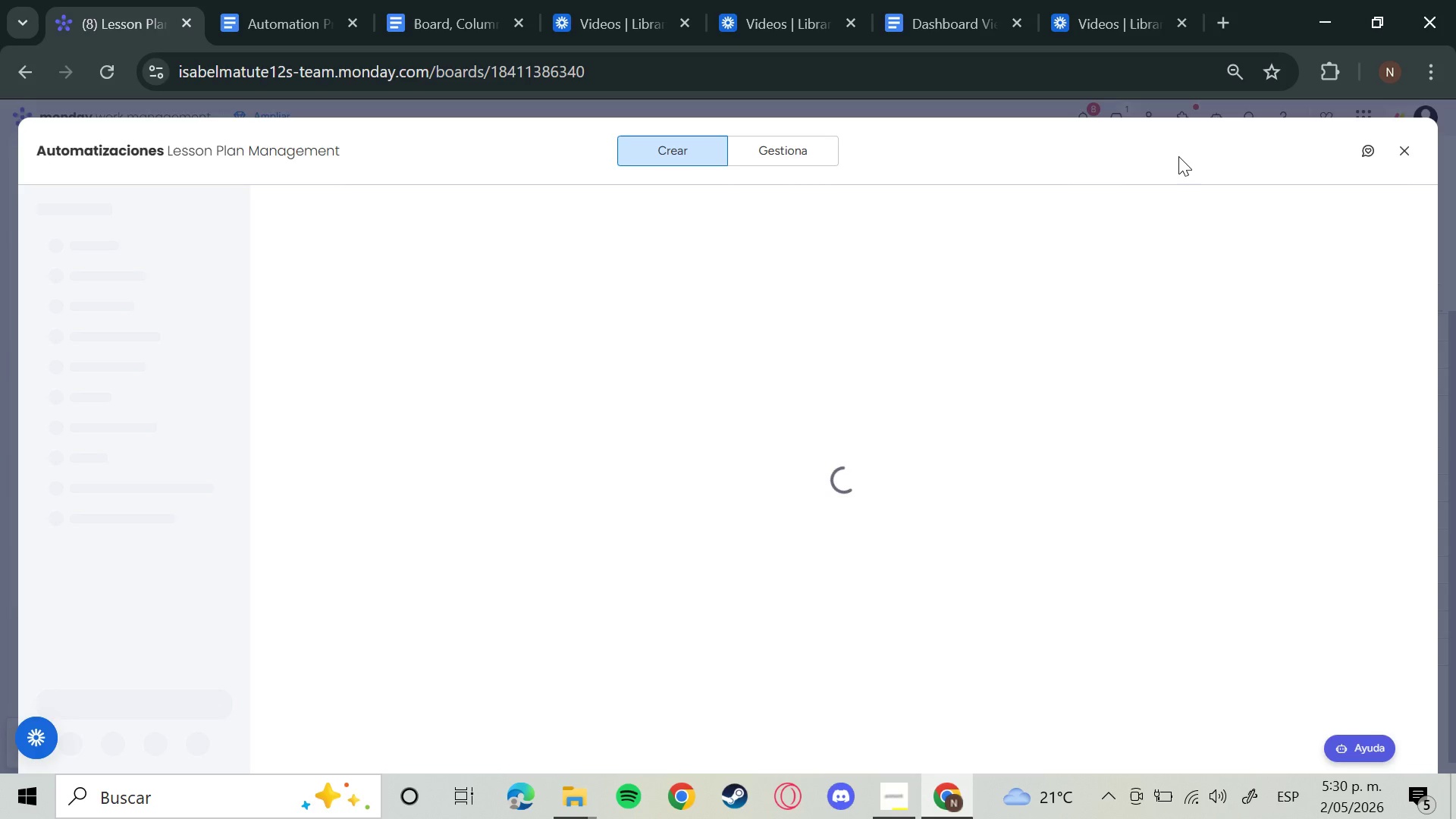 
left_click([903, 801])